 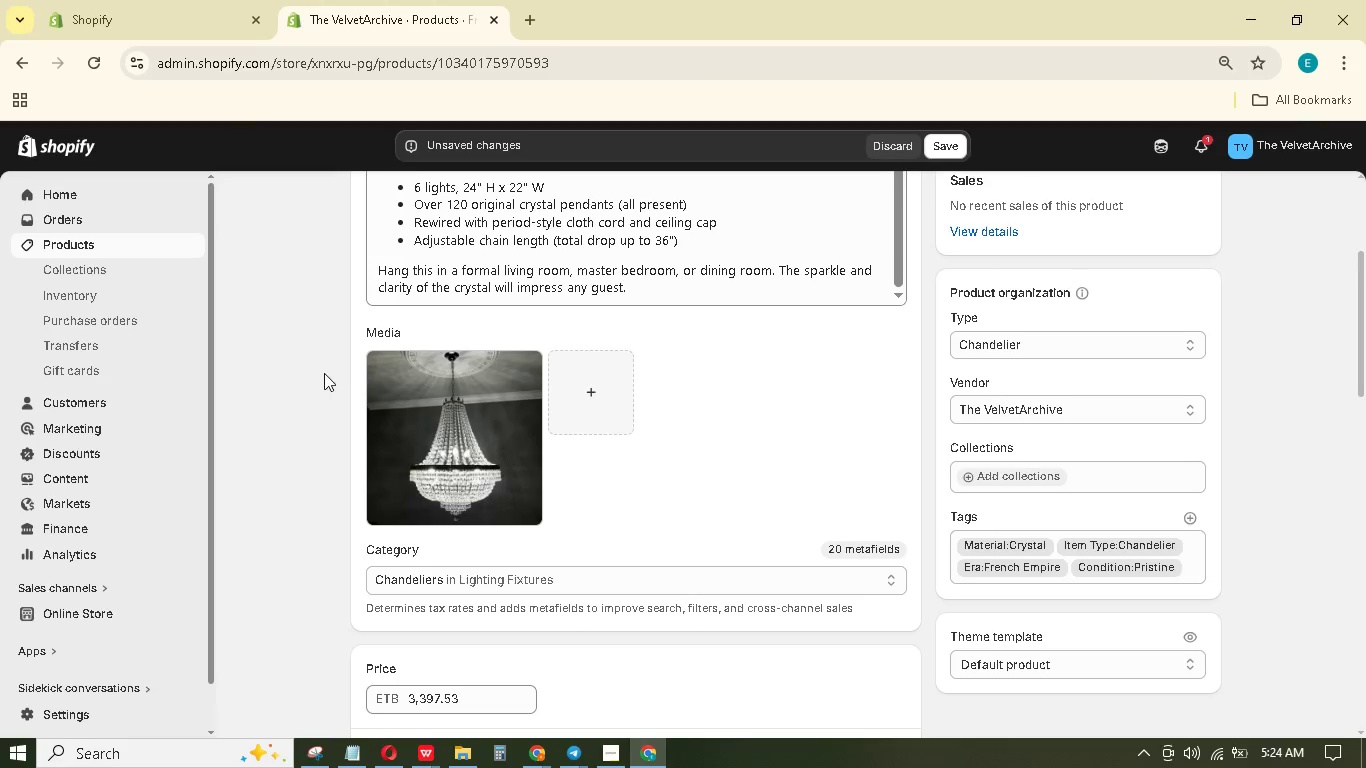 
scroll: coordinate [527, 432], scroll_direction: down, amount: 5.0
 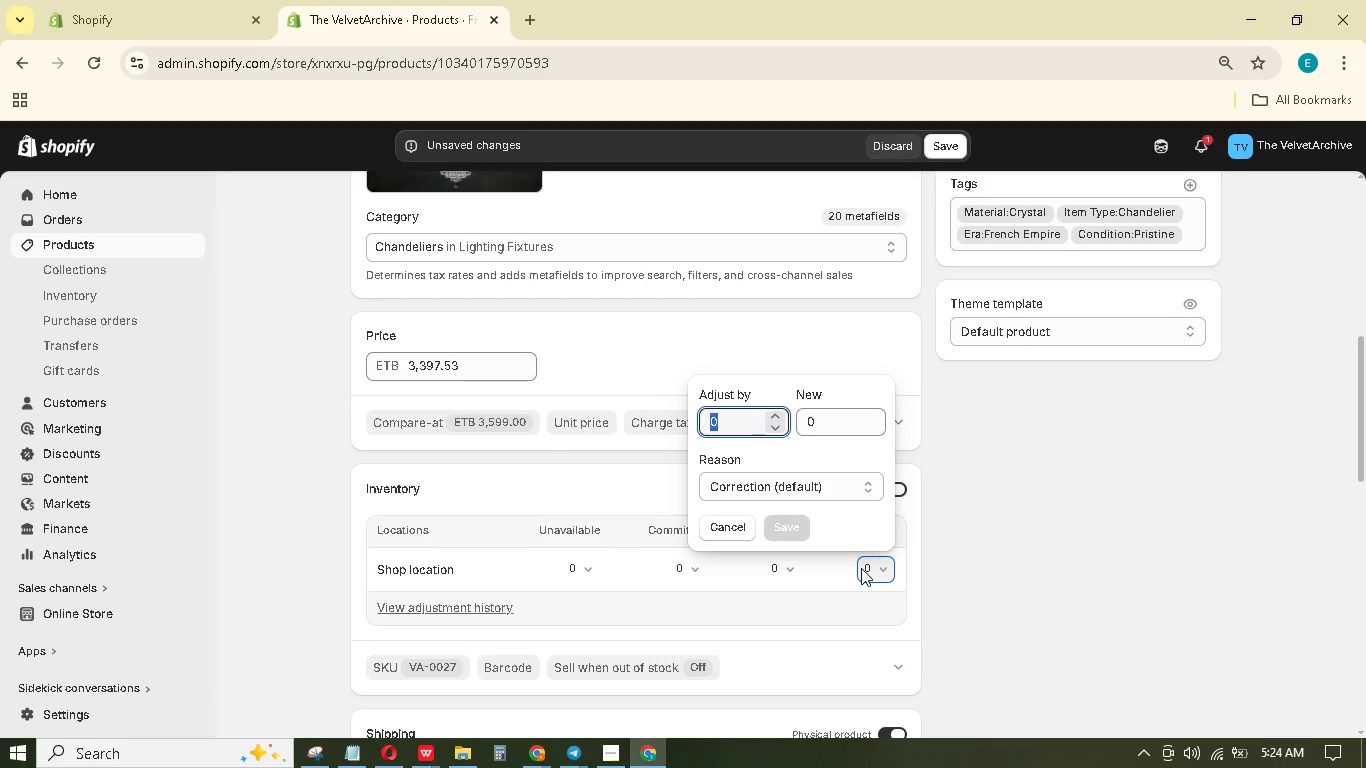 
key(Numpad1)
 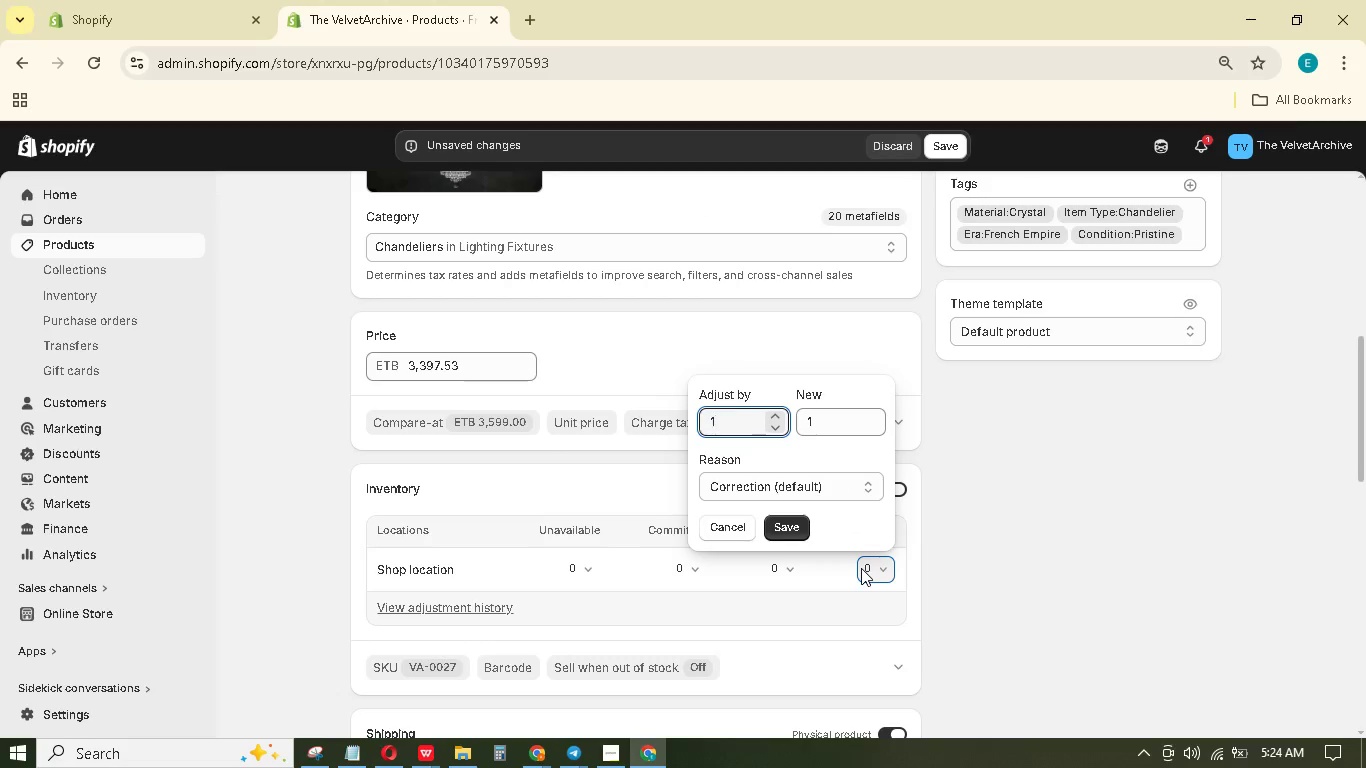 
key(NumpadEnter)
 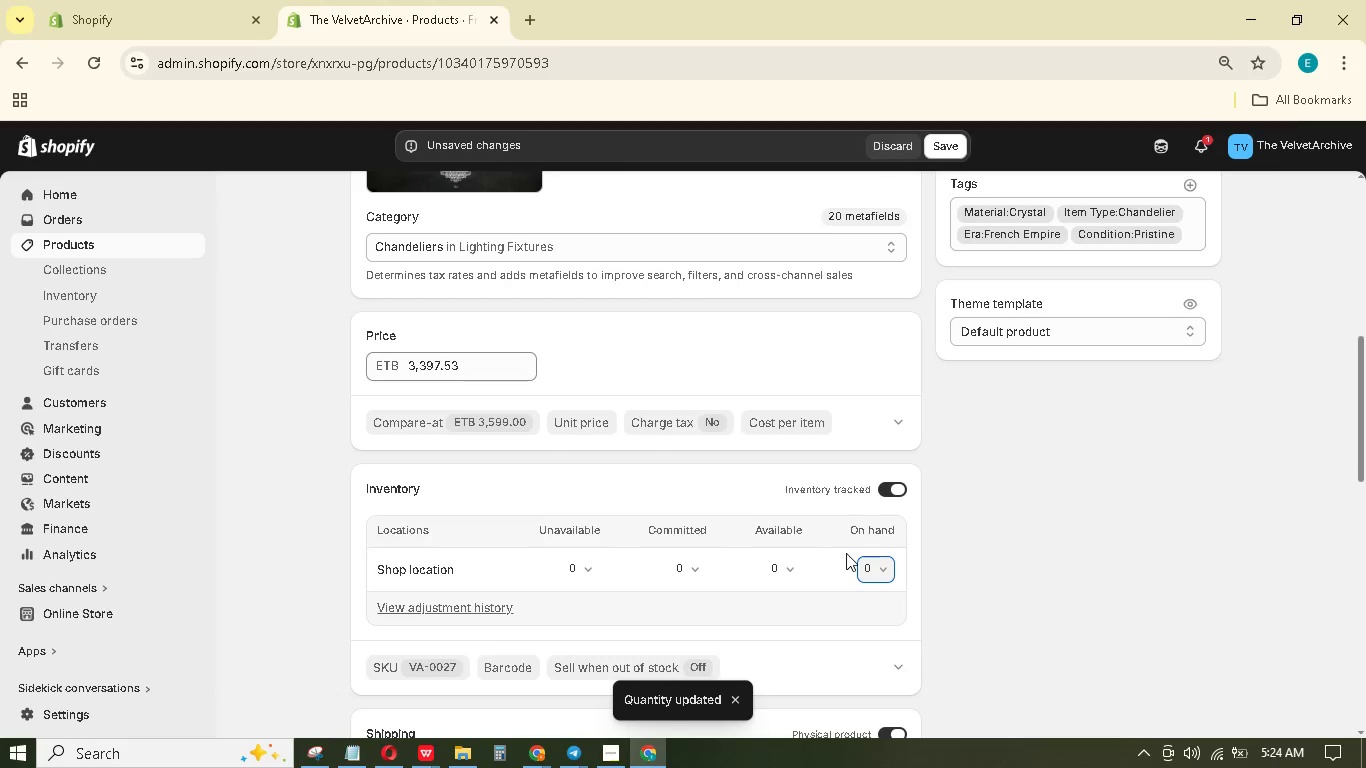 
scroll: coordinate [801, 517], scroll_direction: down, amount: 8.0
 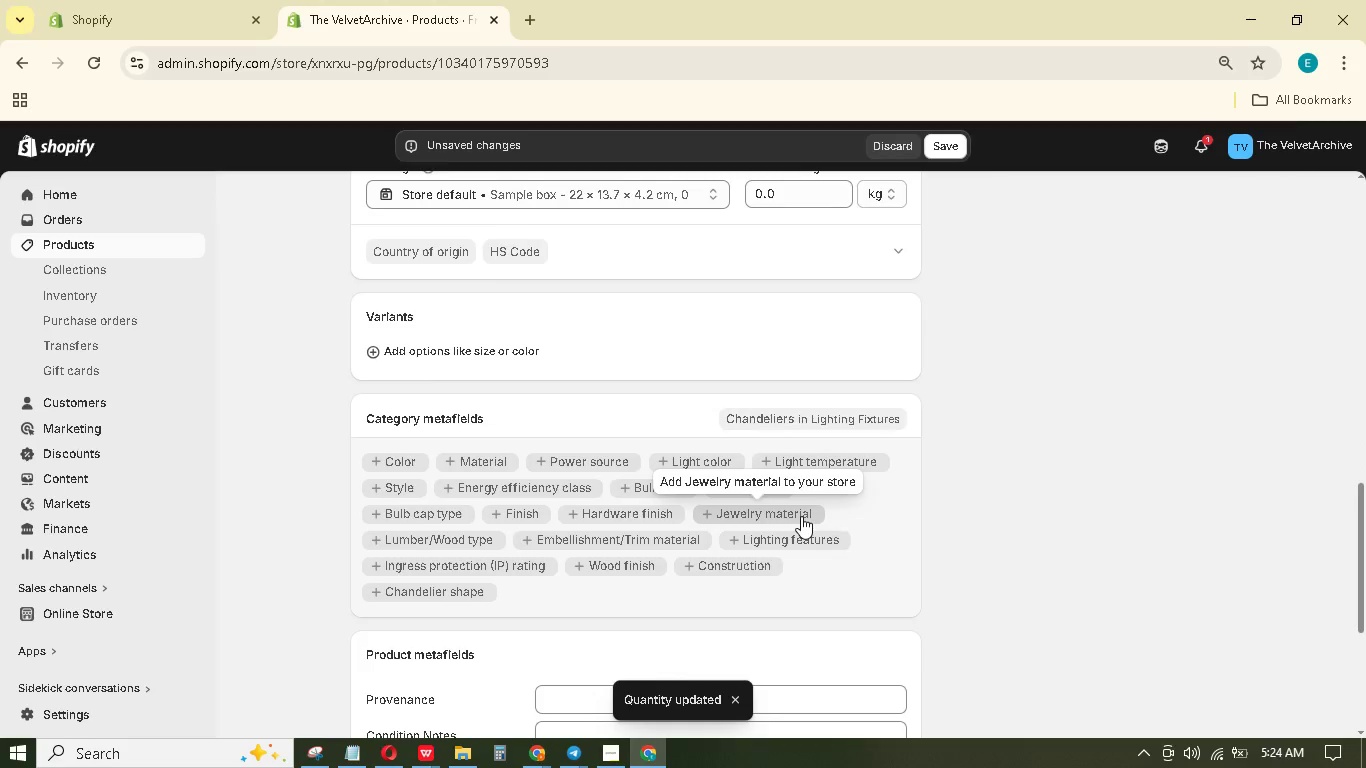 
scroll: coordinate [802, 516], scroll_direction: up, amount: 3.0
 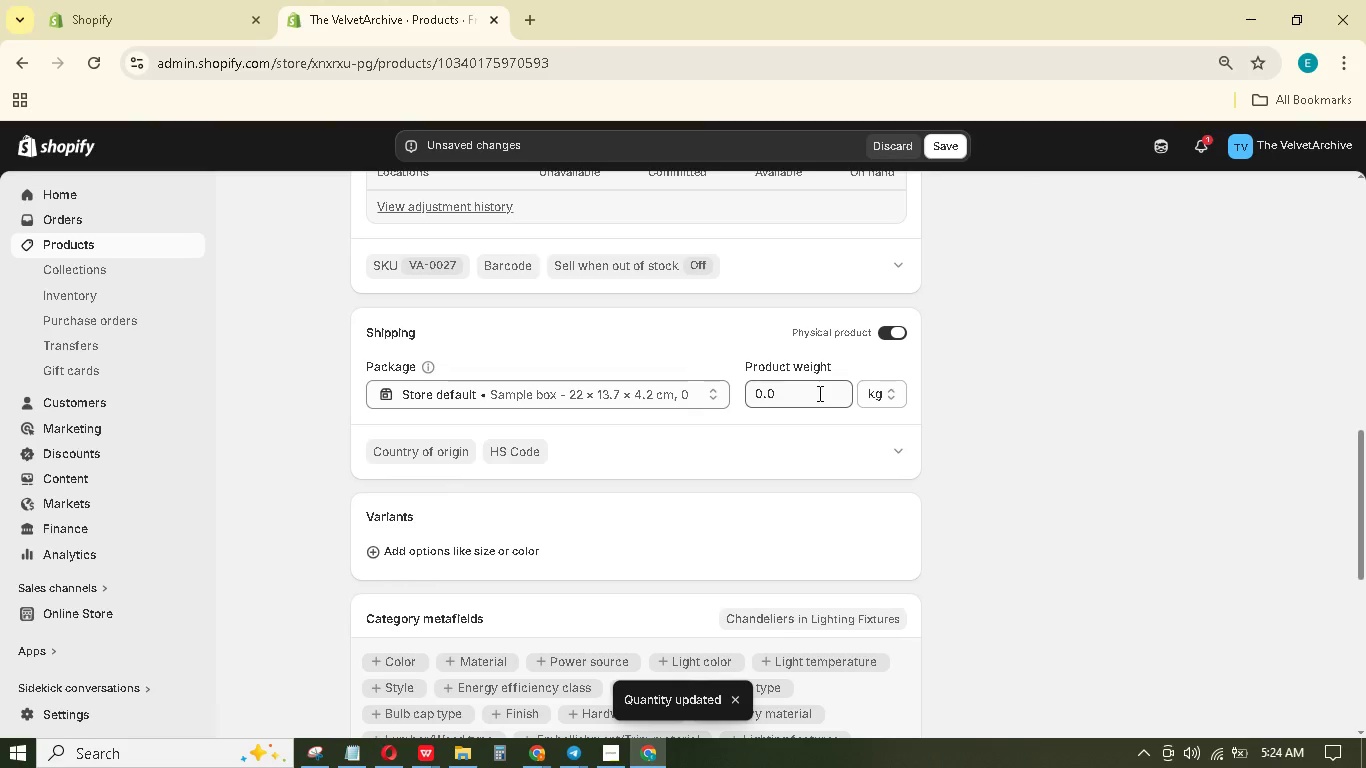 
left_click_drag(start_coordinate=[818, 393], to_coordinate=[714, 376])
 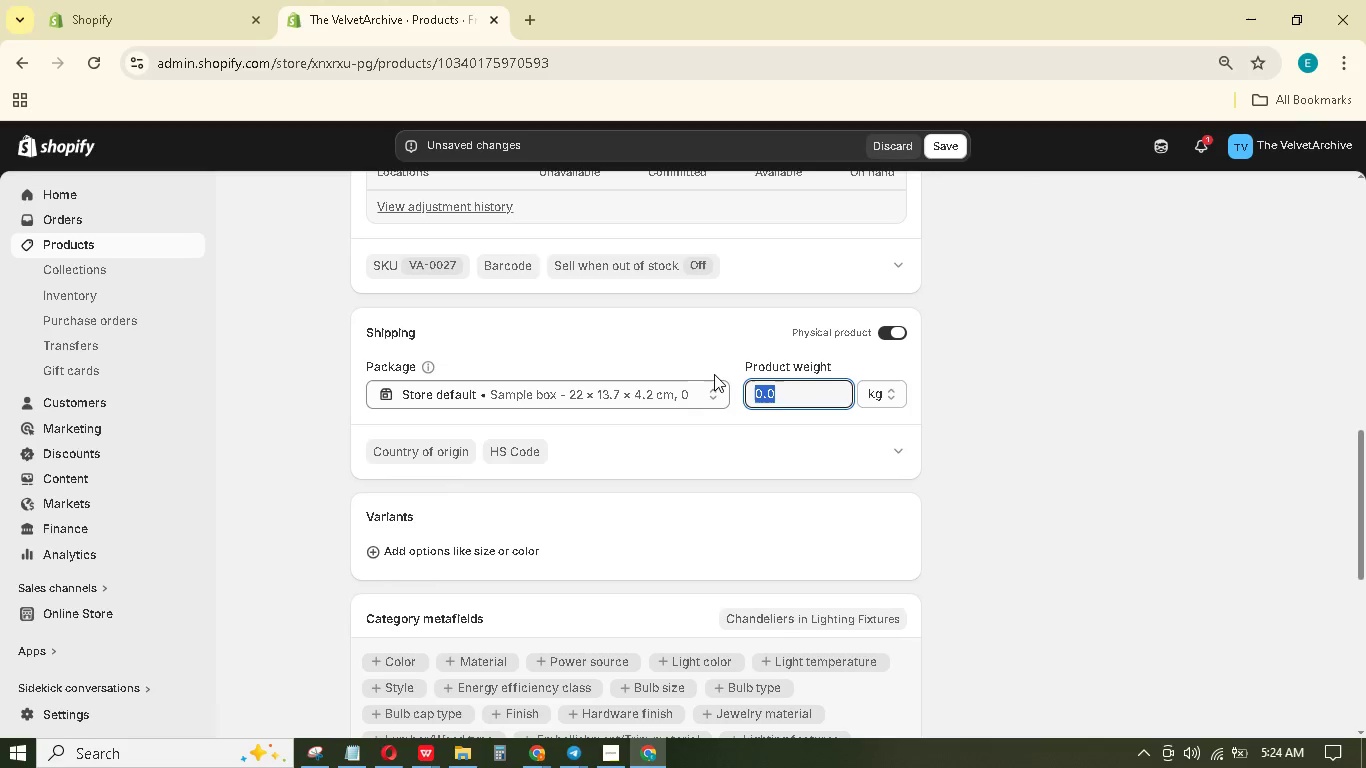 
key(Numpad2)
 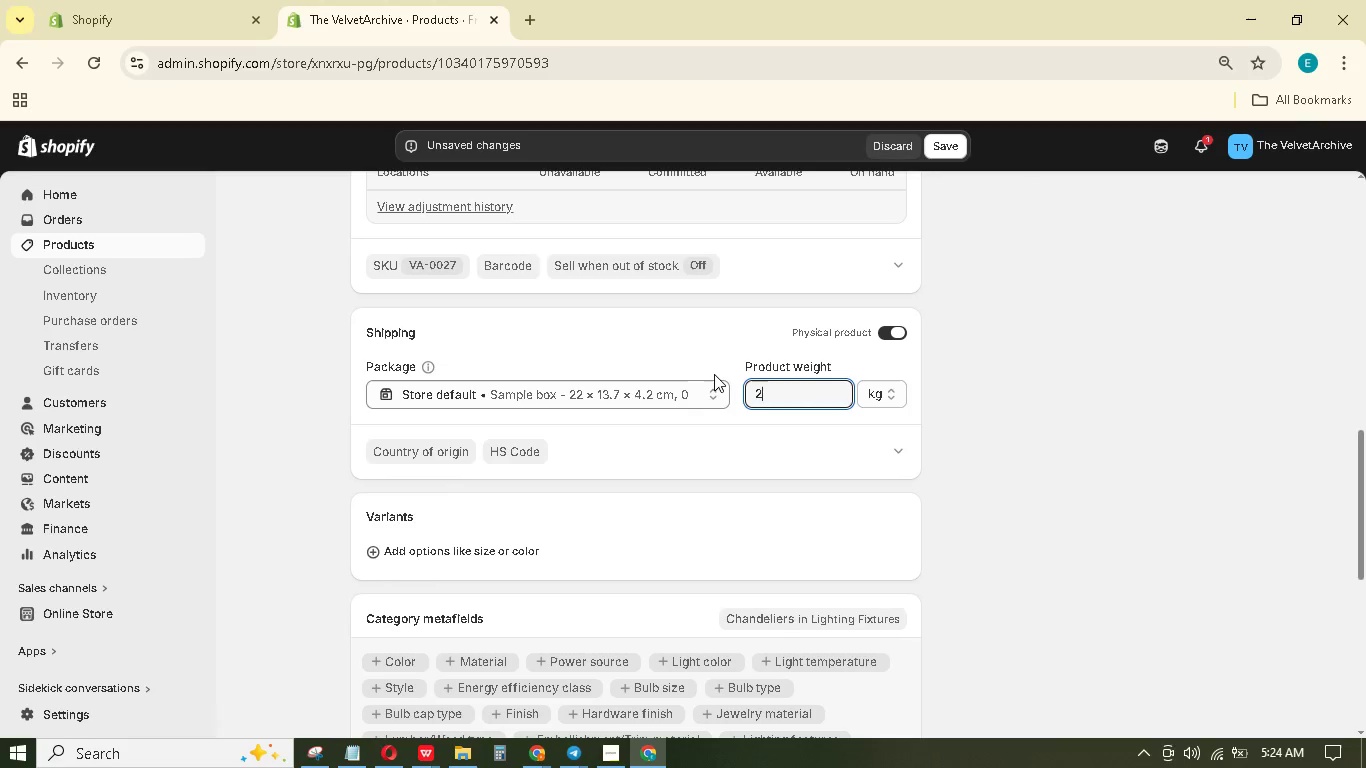 
key(Numpad9)
 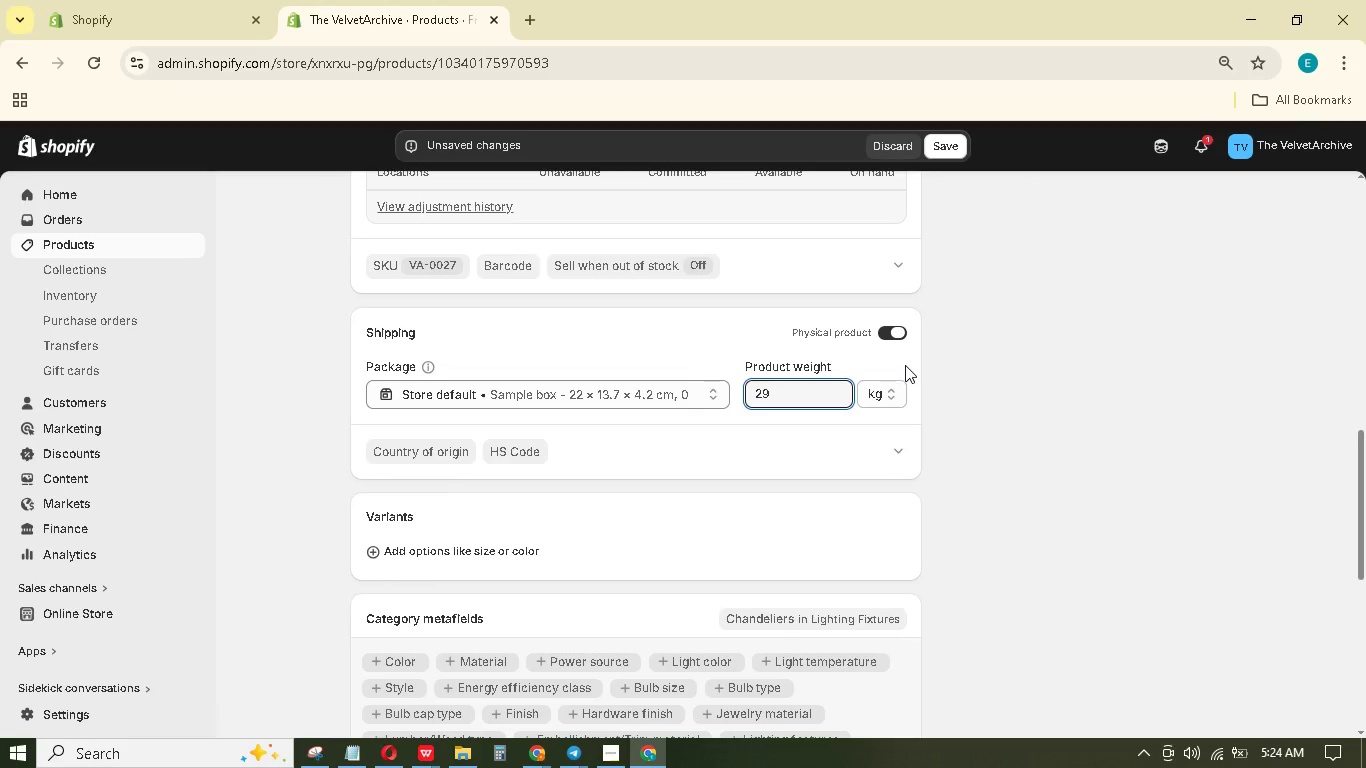 
left_click([874, 382])
 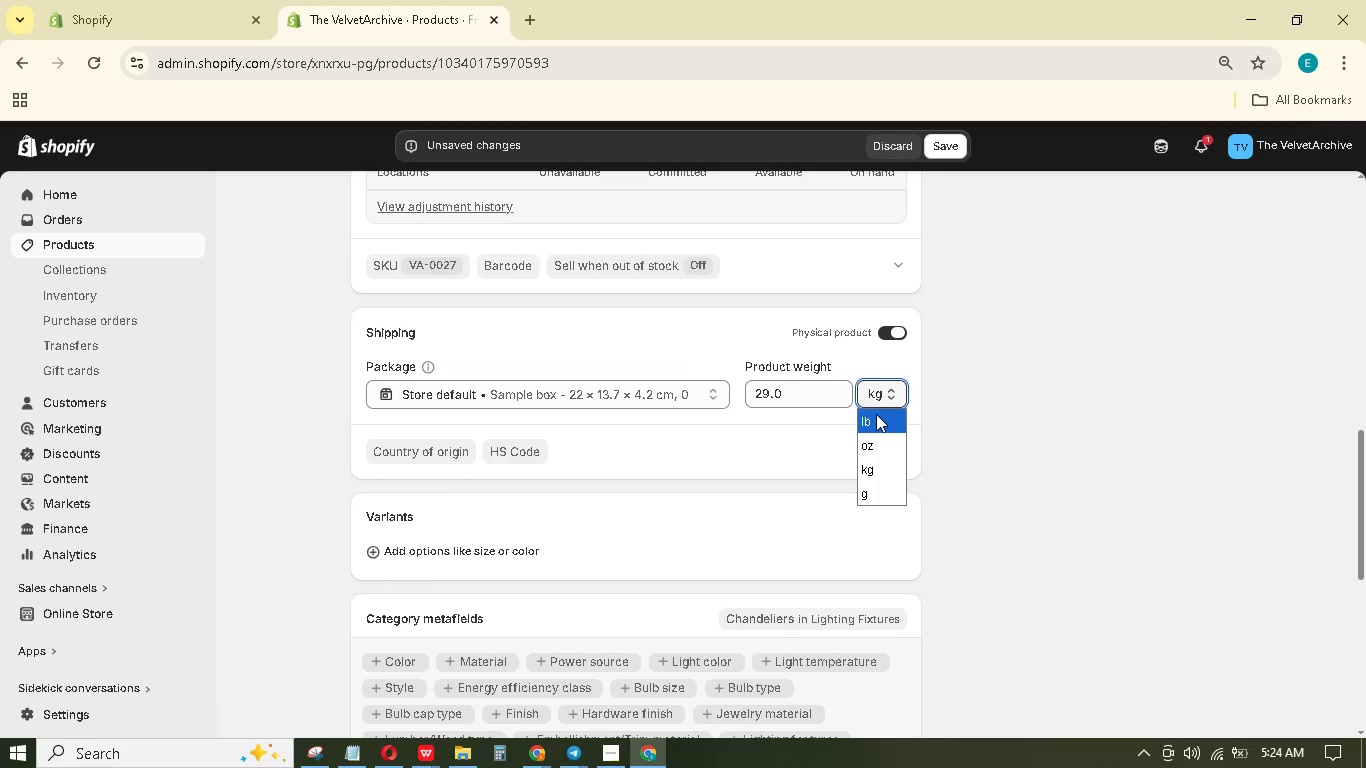 
double_click([876, 415])
 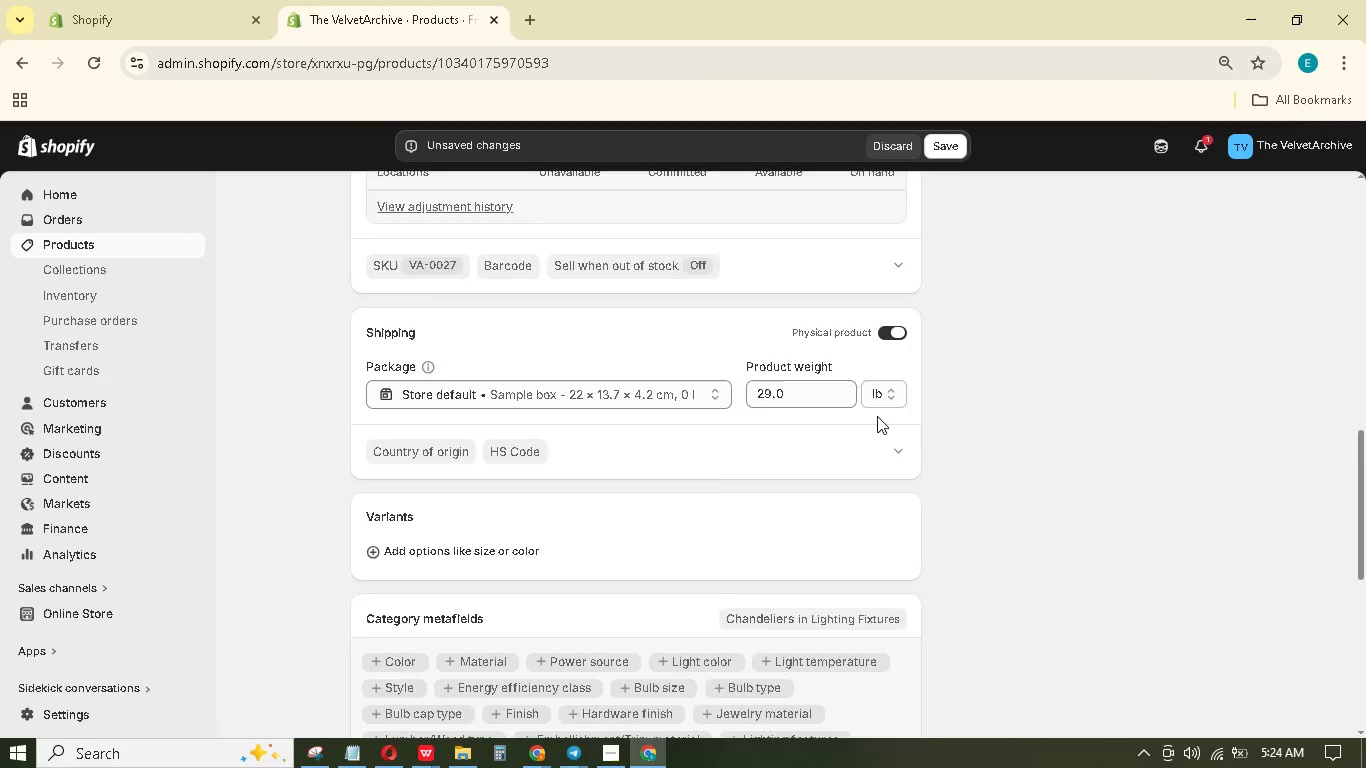 
left_click([876, 415])
 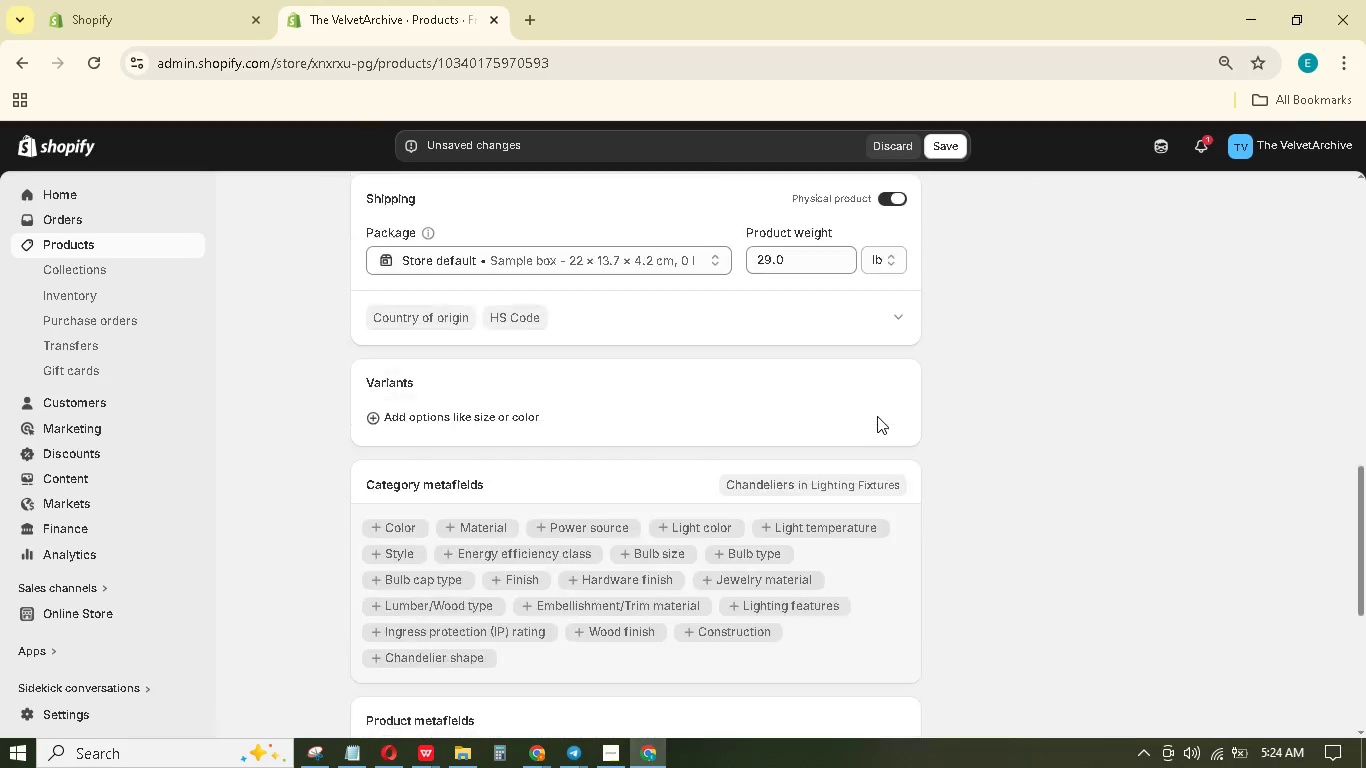 
scroll: coordinate [869, 425], scroll_direction: down, amount: 7.0
 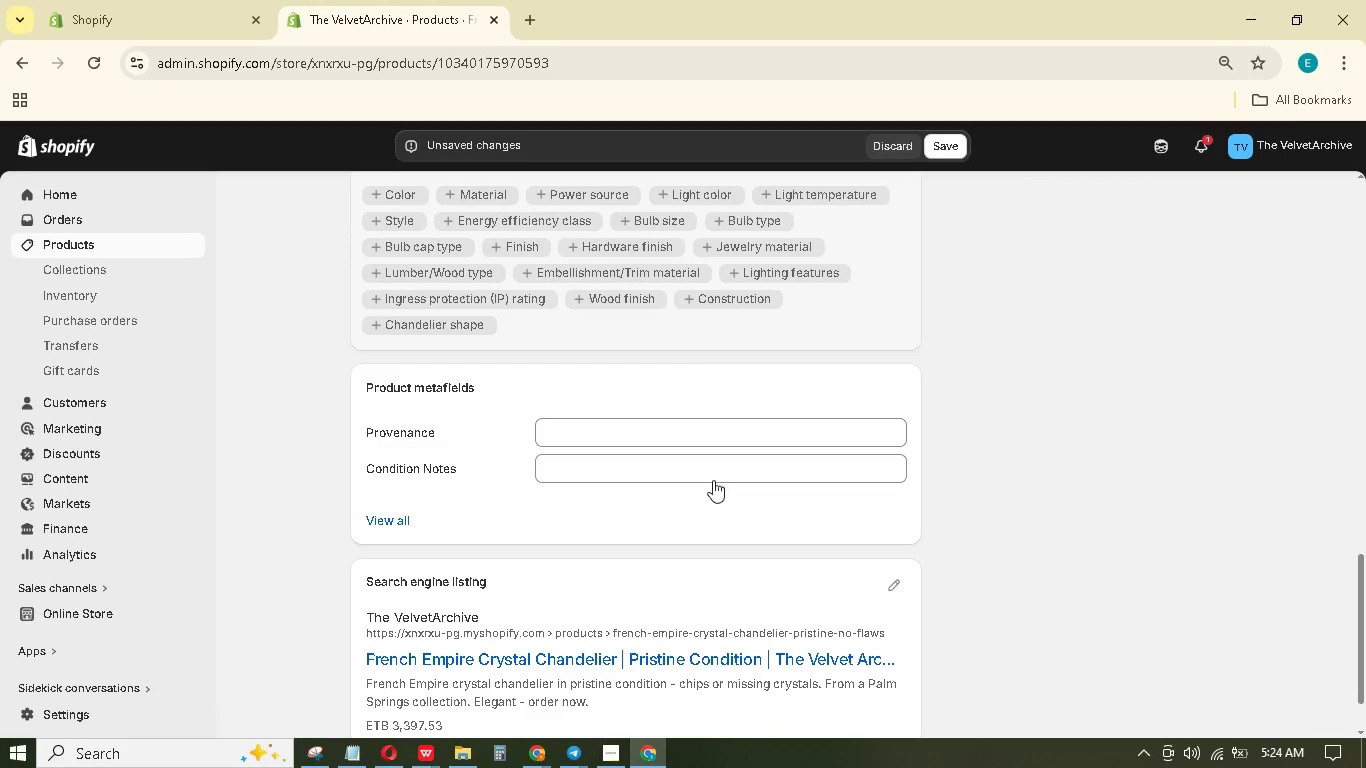 
left_click([720, 467])
 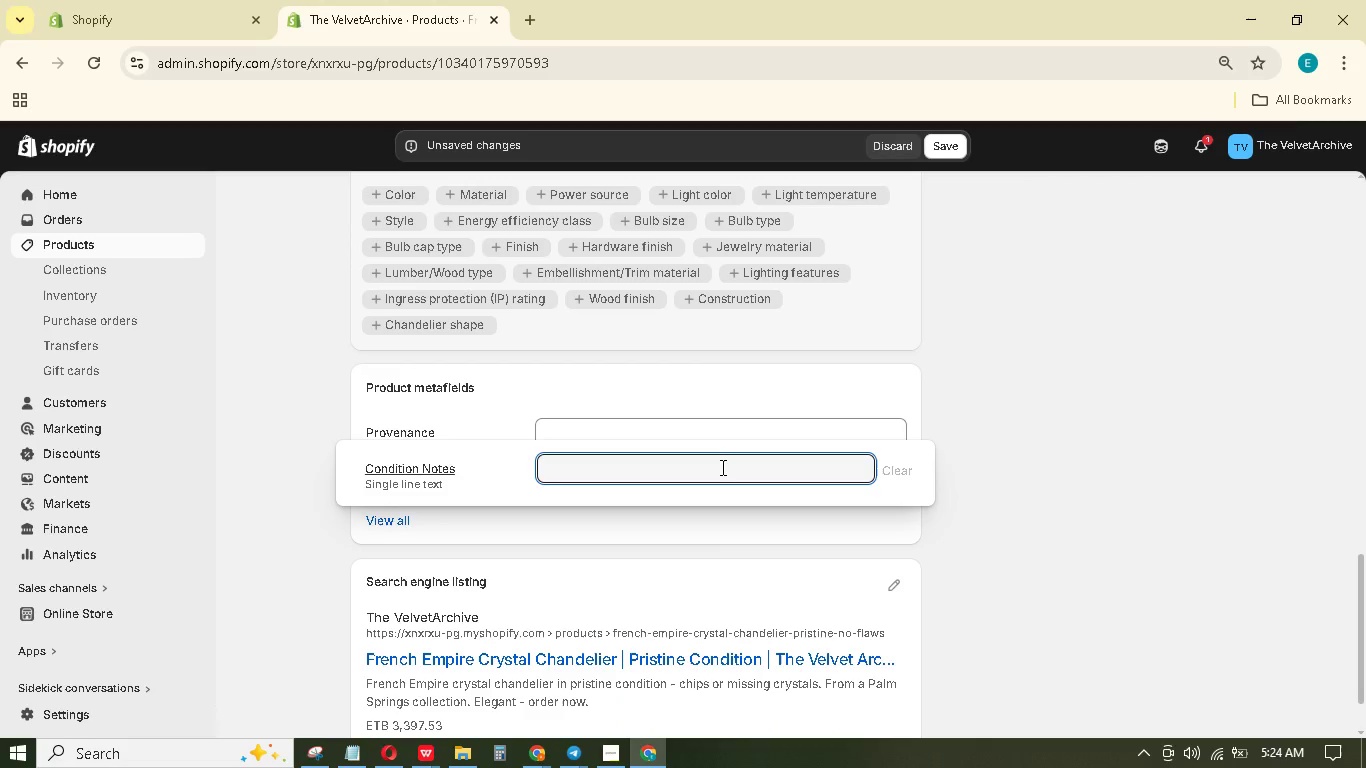 
type(Pristine condition with no chips, cracks, or visible repairs.)
 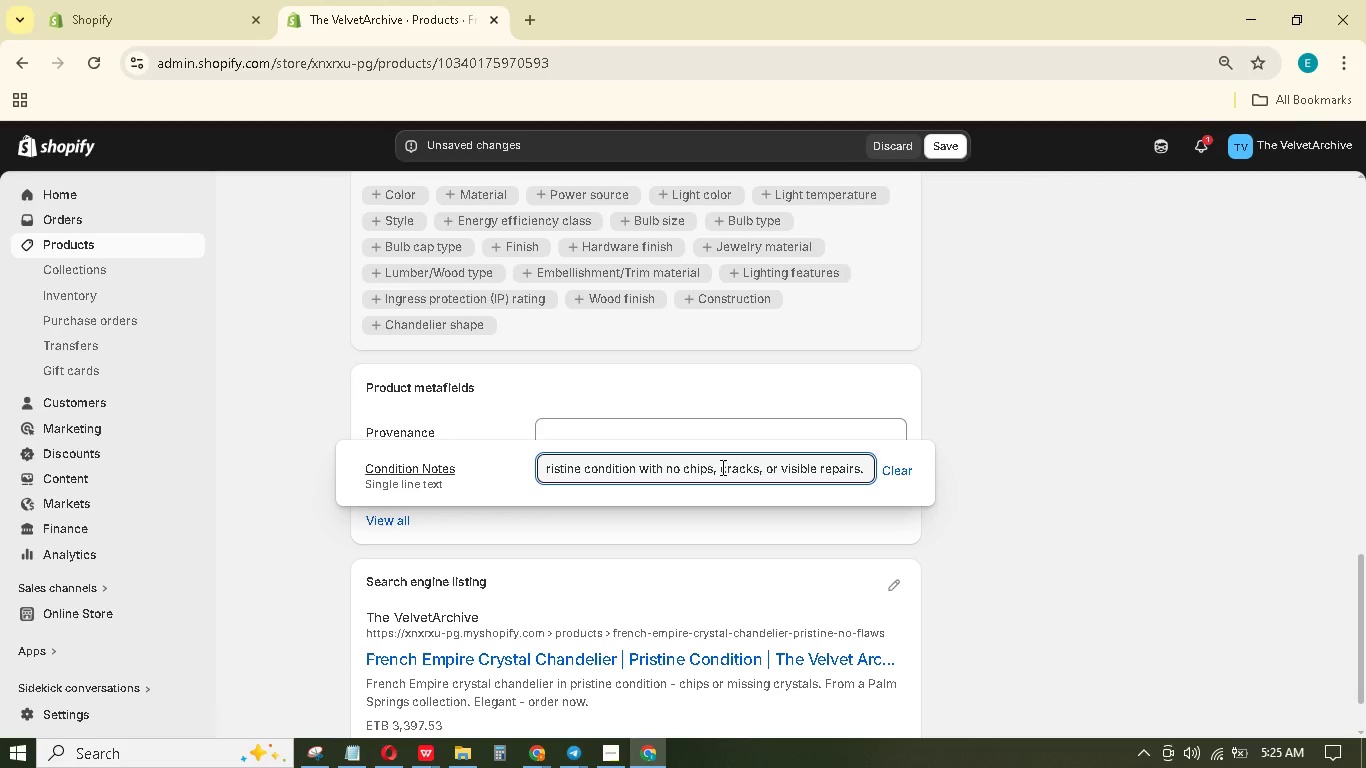 
left_click([699, 422])
 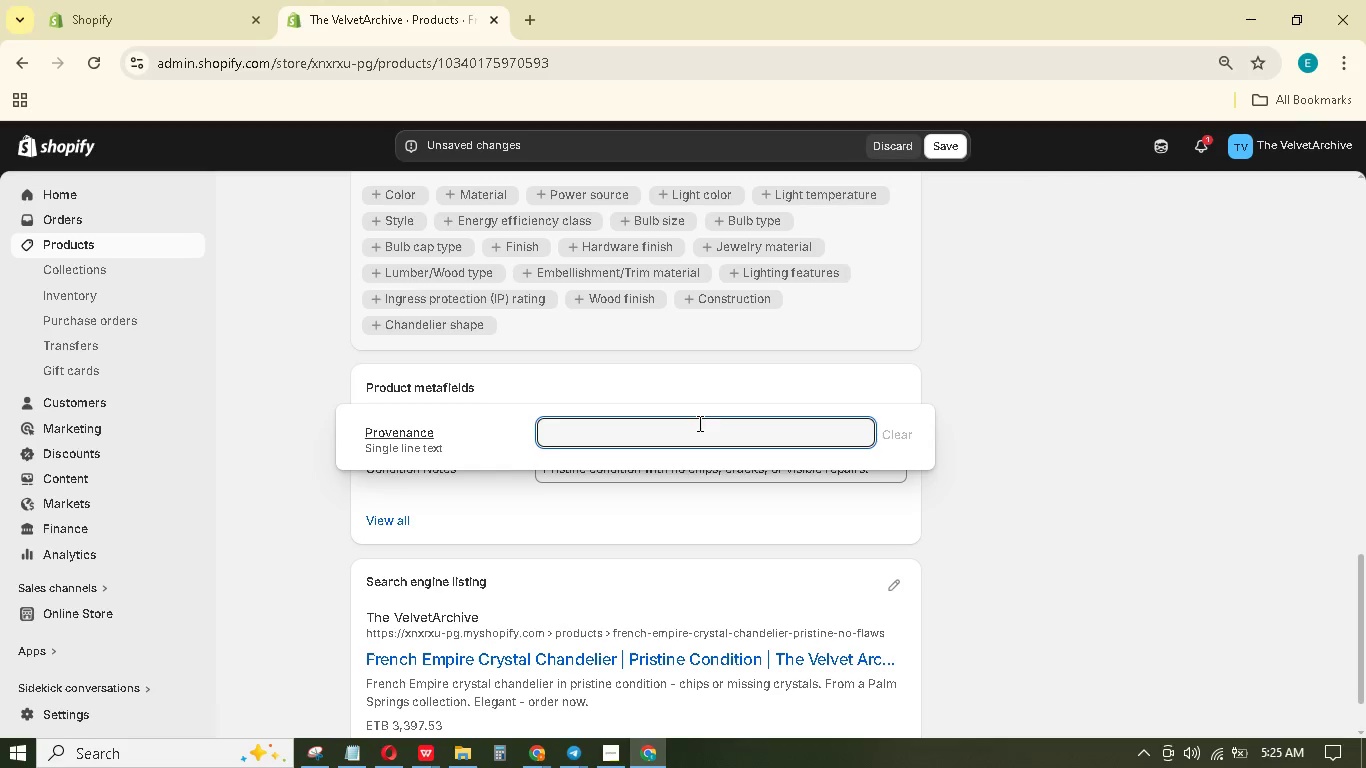 
type(Part of a curated mid-century collection in Palm Springs.)
 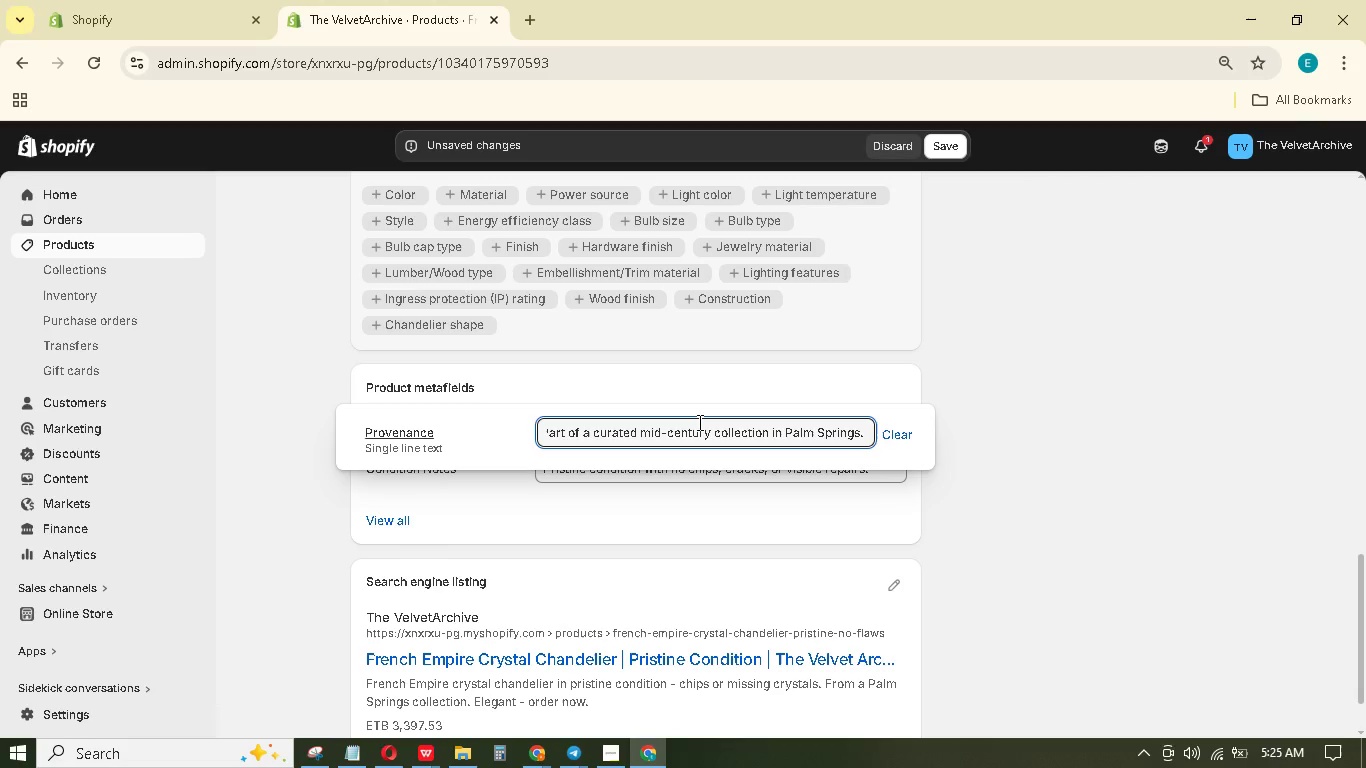 
left_click([964, 351])
 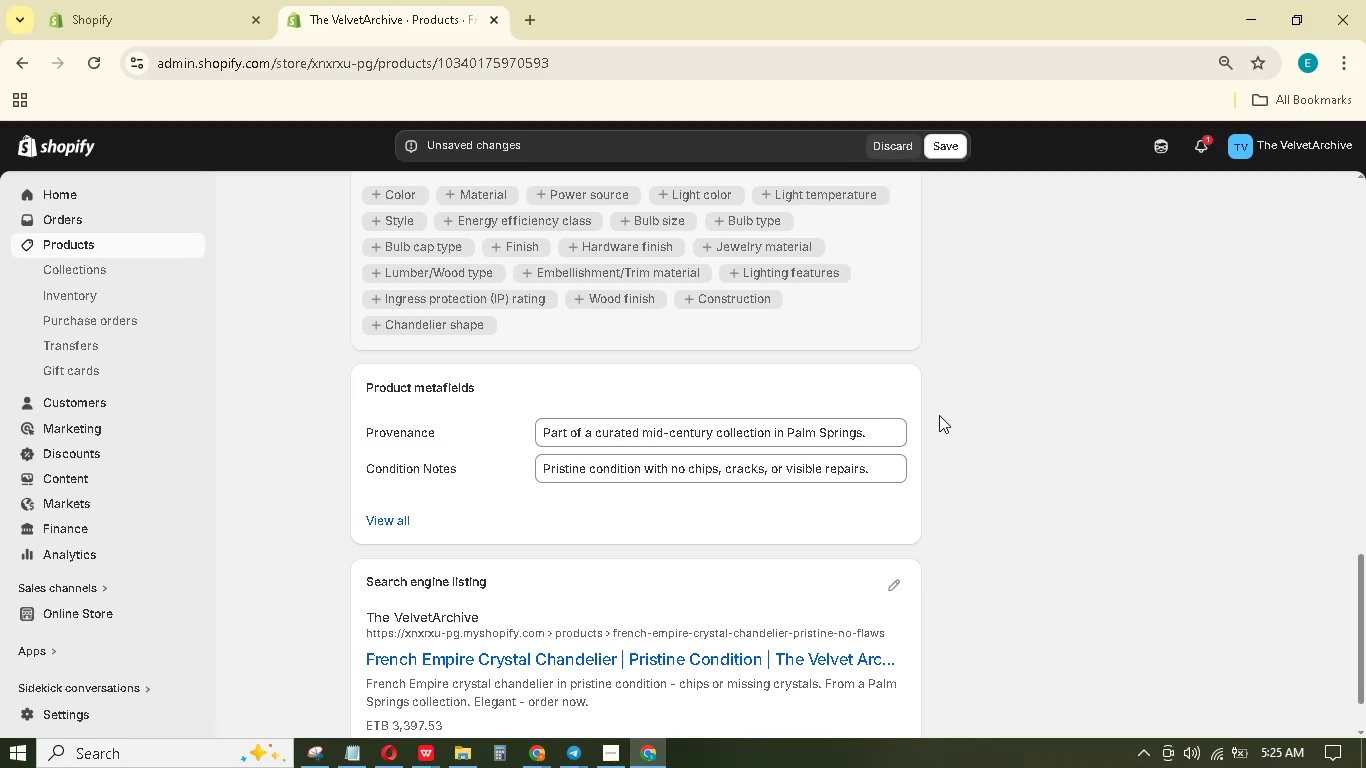 
scroll: coordinate [983, 525], scroll_direction: up, amount: 19.0
 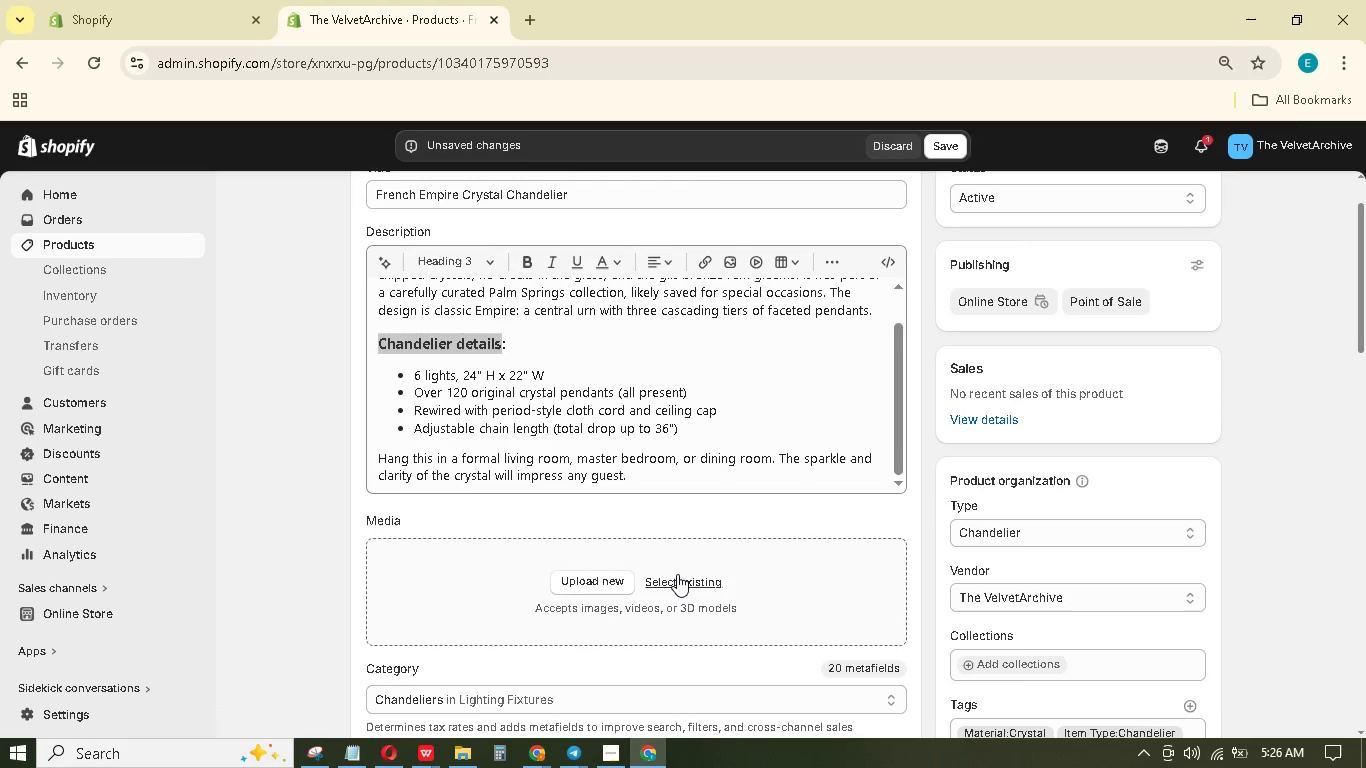 
double_click([681, 578])
 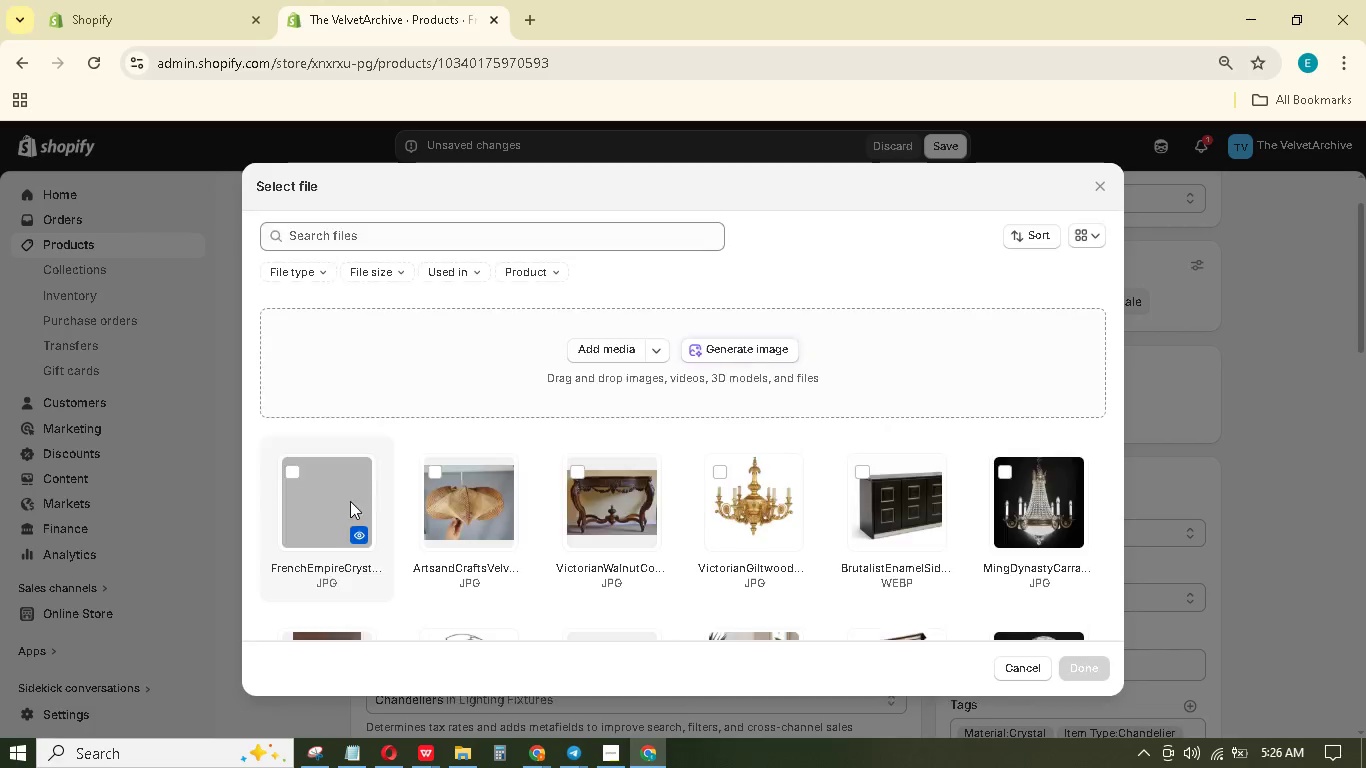 
left_click([355, 498])
 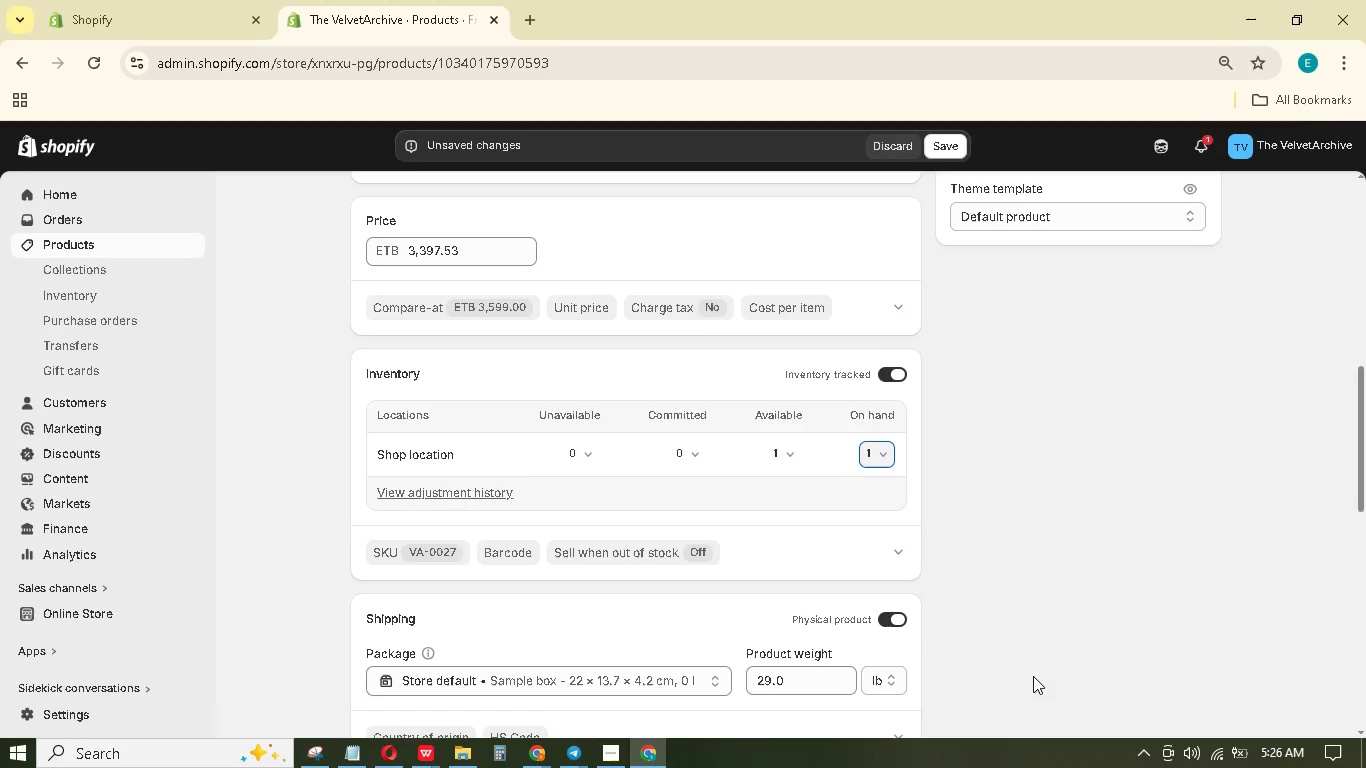 
wait(5.92)
 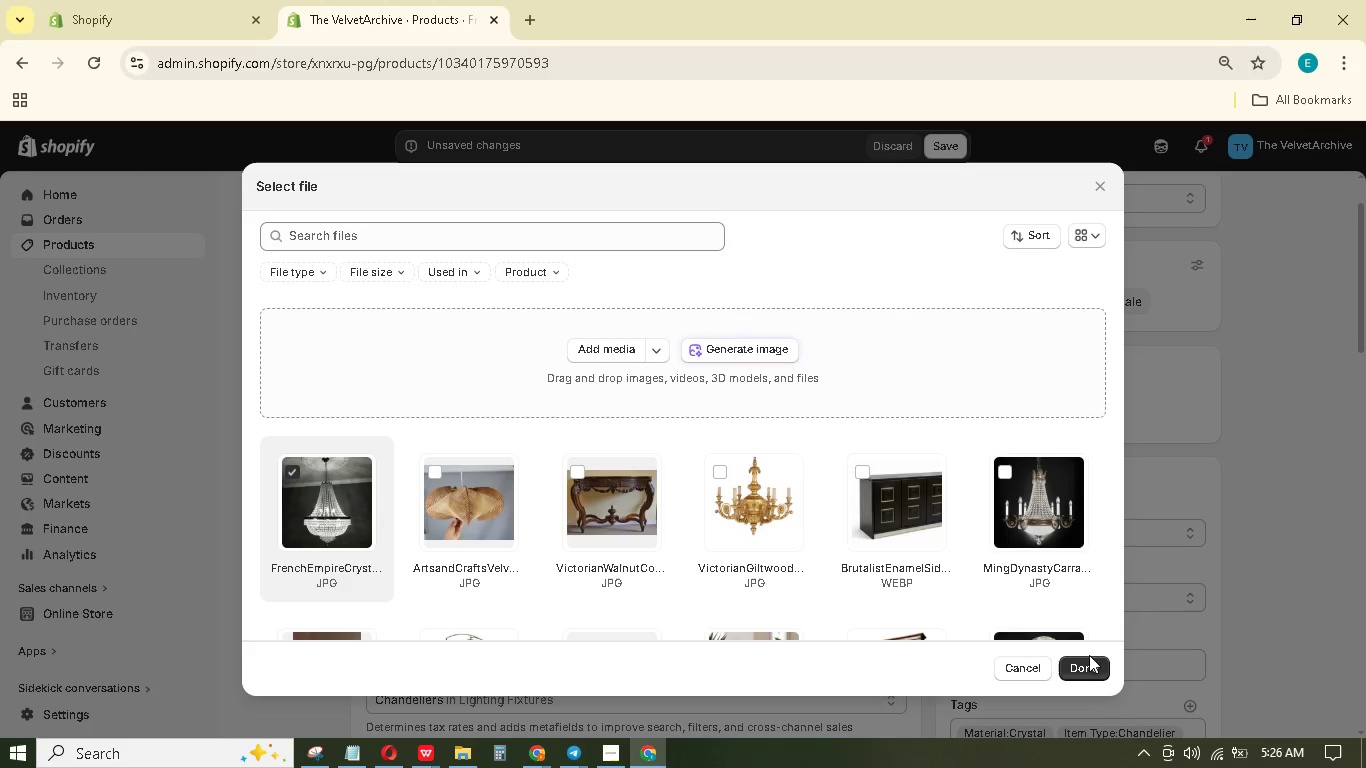 
scroll: coordinate [1050, 604], scroll_direction: down, amount: 18.0
 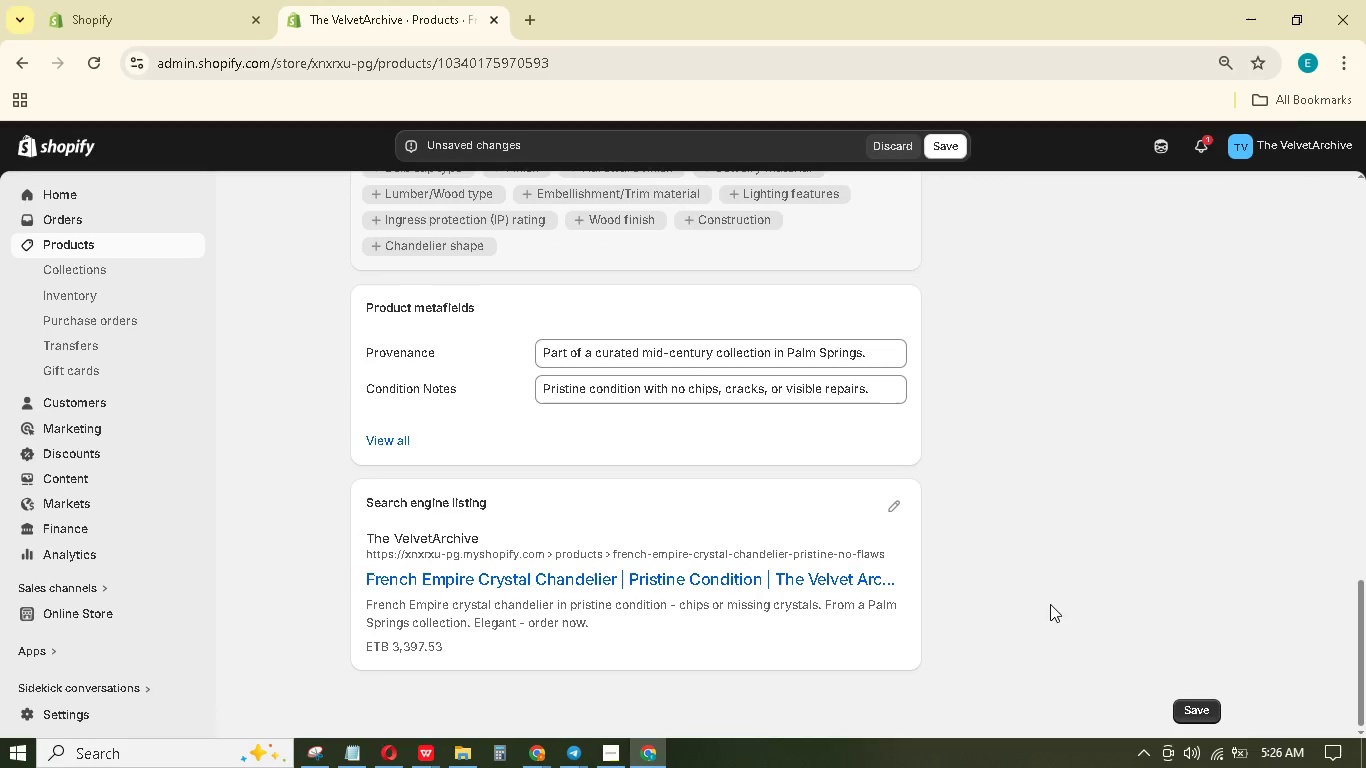 
wait(12.8)
 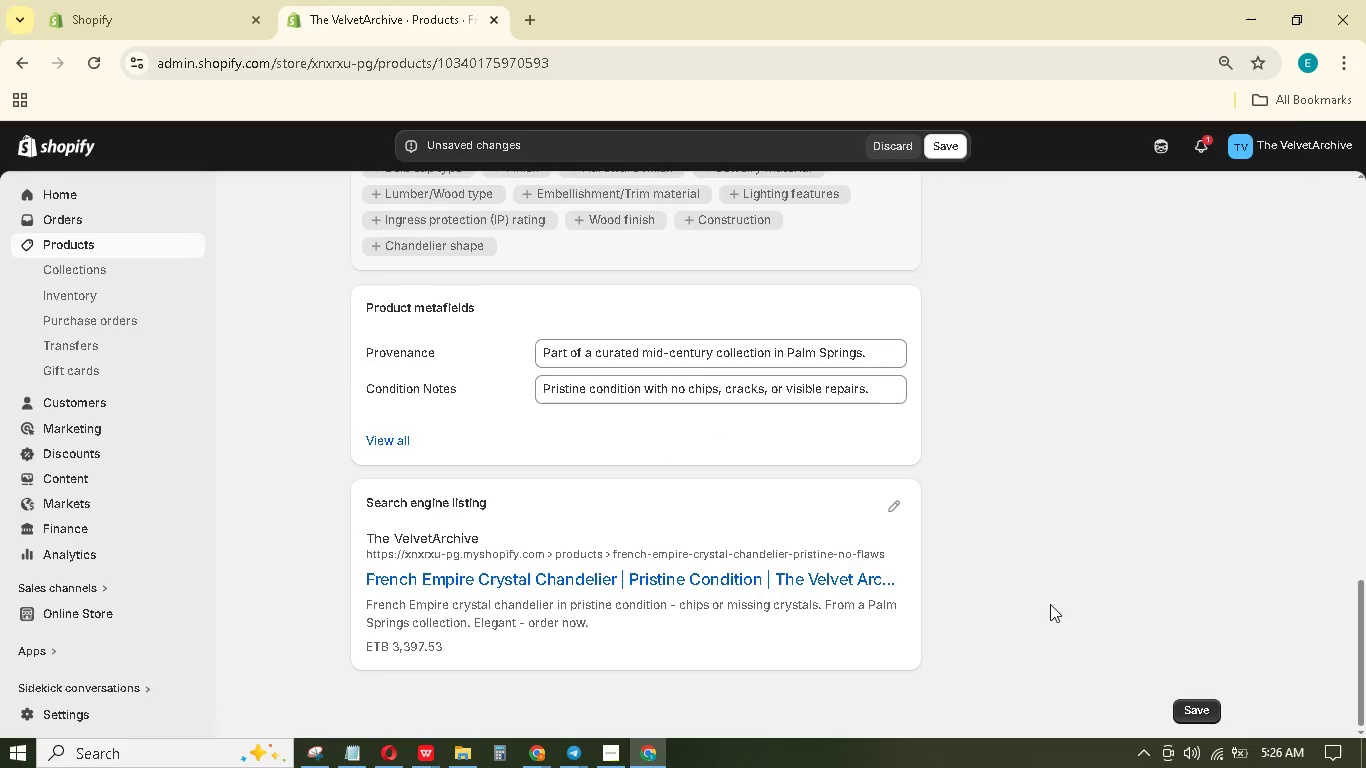 
scroll: coordinate [1052, 595], scroll_direction: down, amount: 6.0
 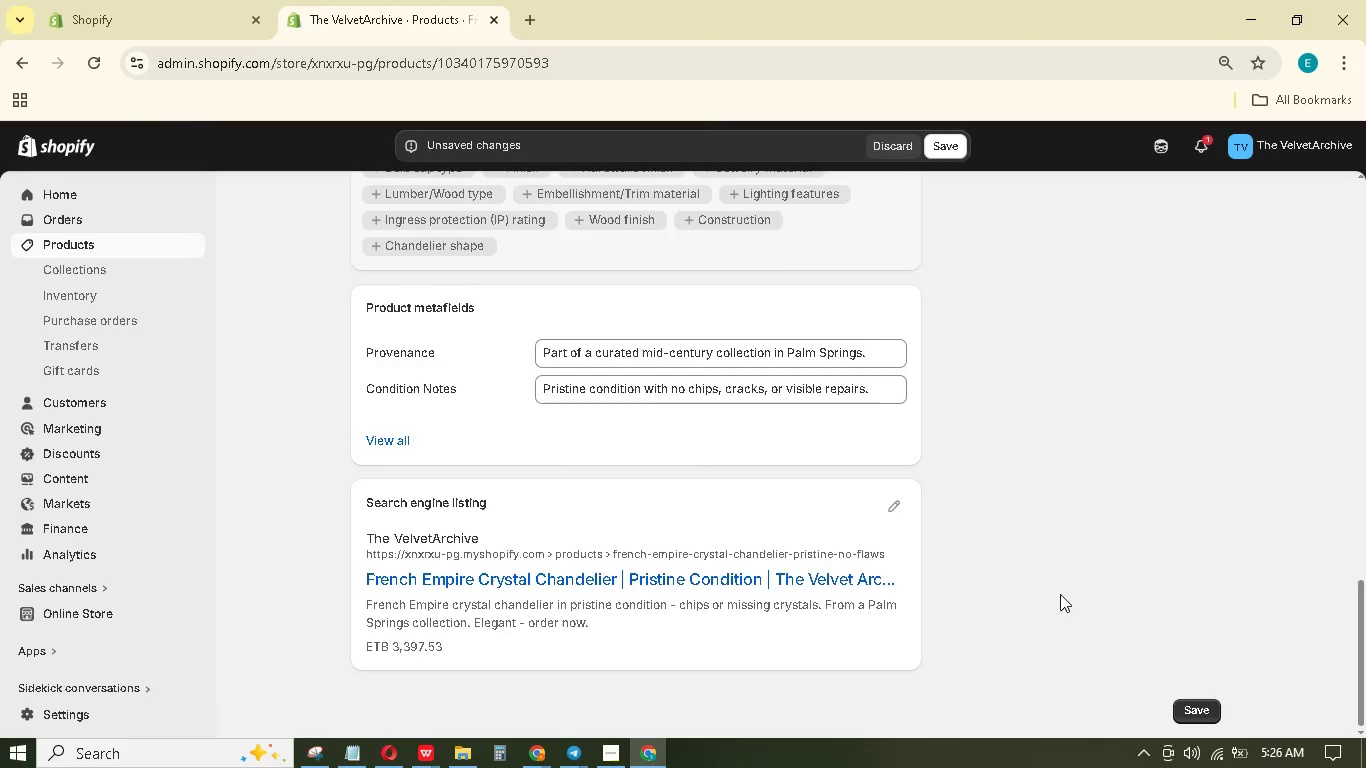 
scroll: coordinate [1062, 591], scroll_direction: up, amount: 13.0
 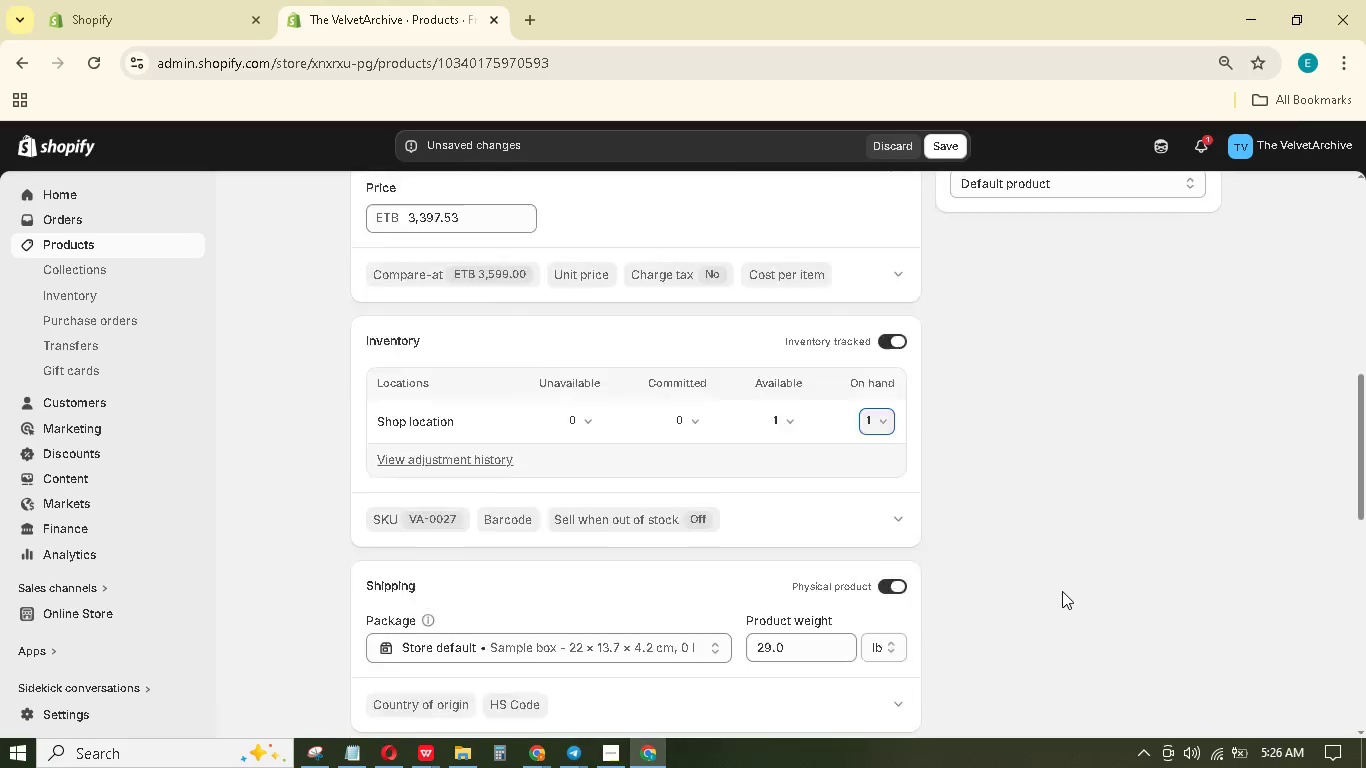 
scroll: coordinate [1062, 591], scroll_direction: down, amount: 3.0
 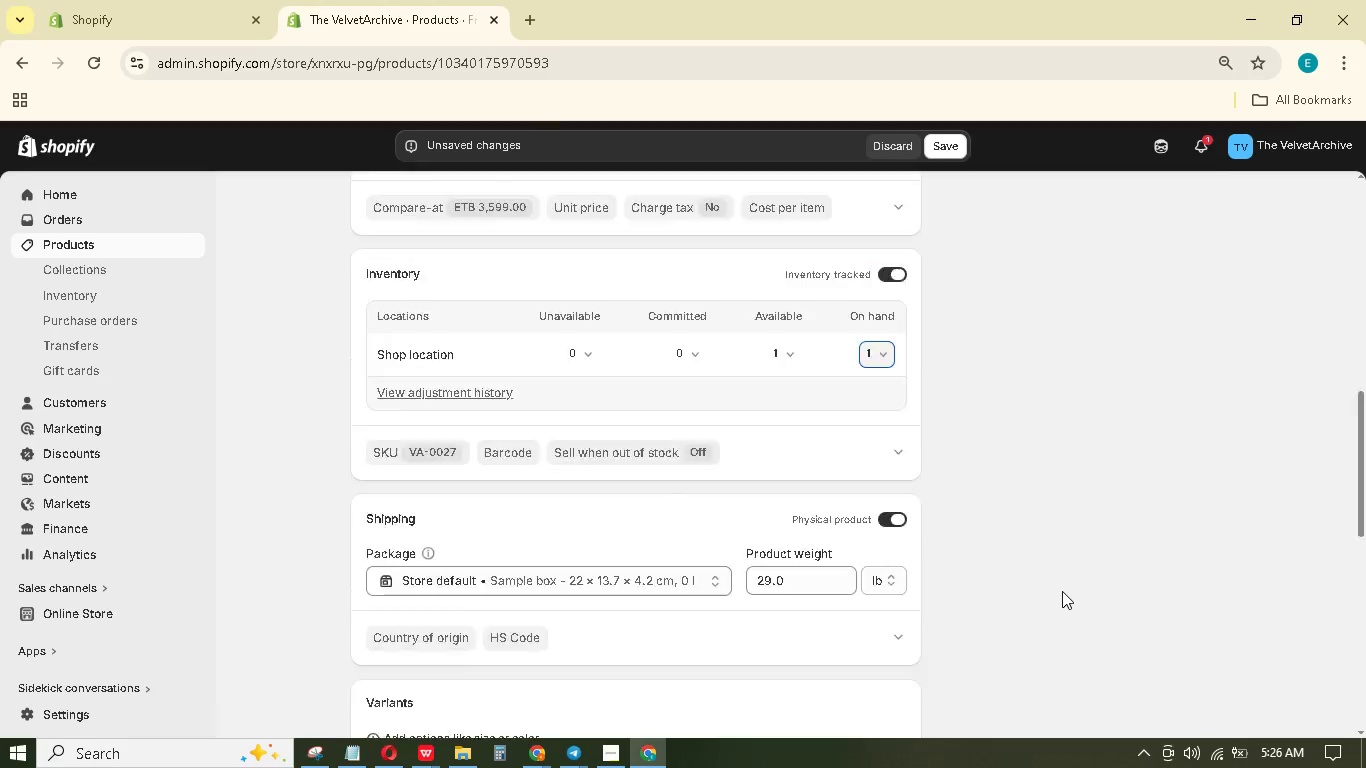 
scroll: coordinate [1062, 574], scroll_direction: up, amount: 19.0
 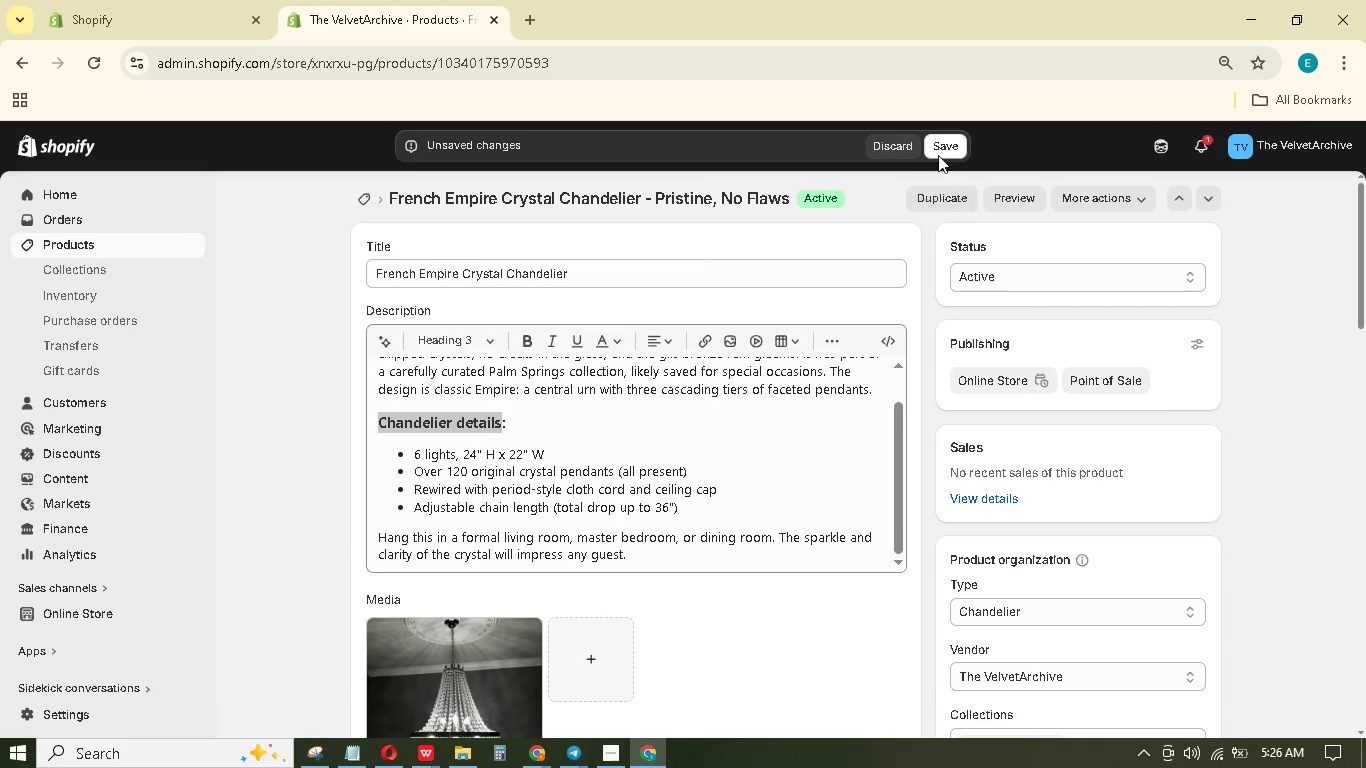 
left_click([938, 148])
 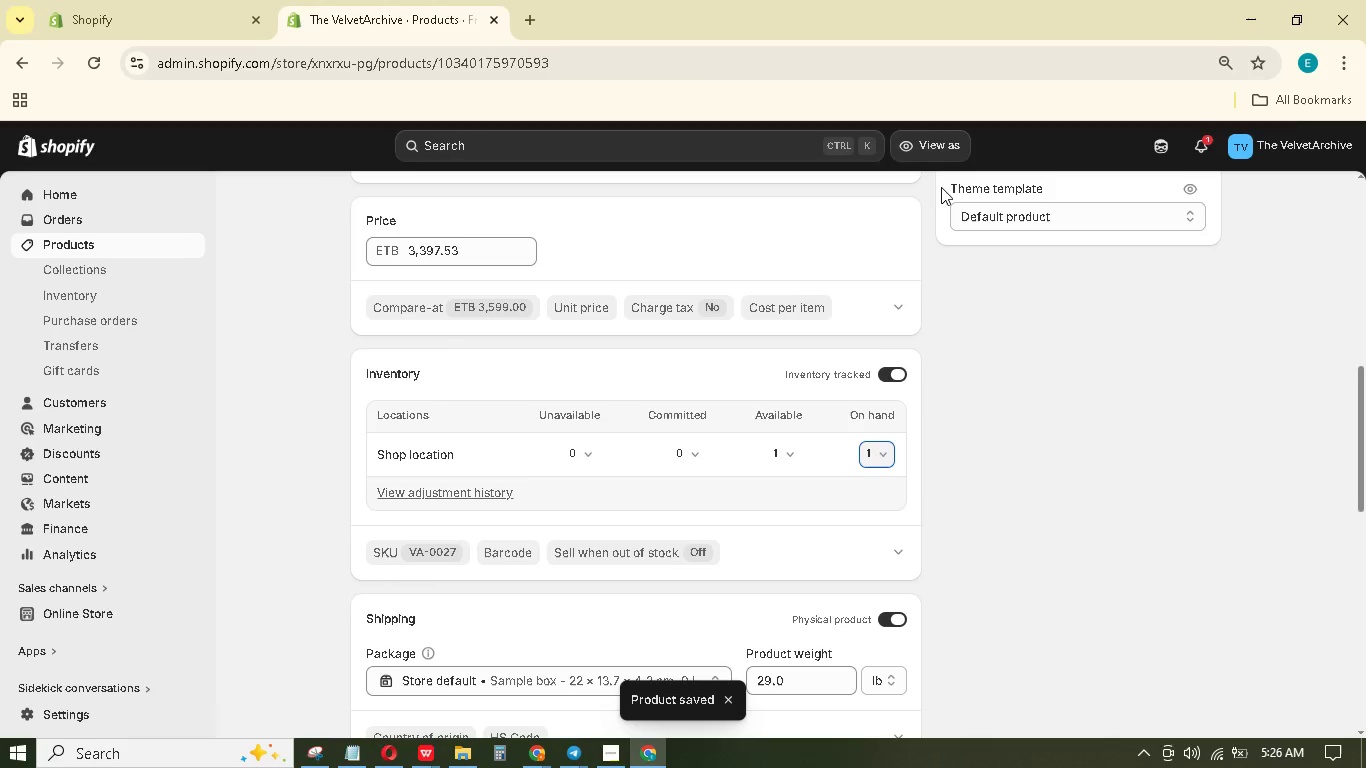 
wait(13.41)
 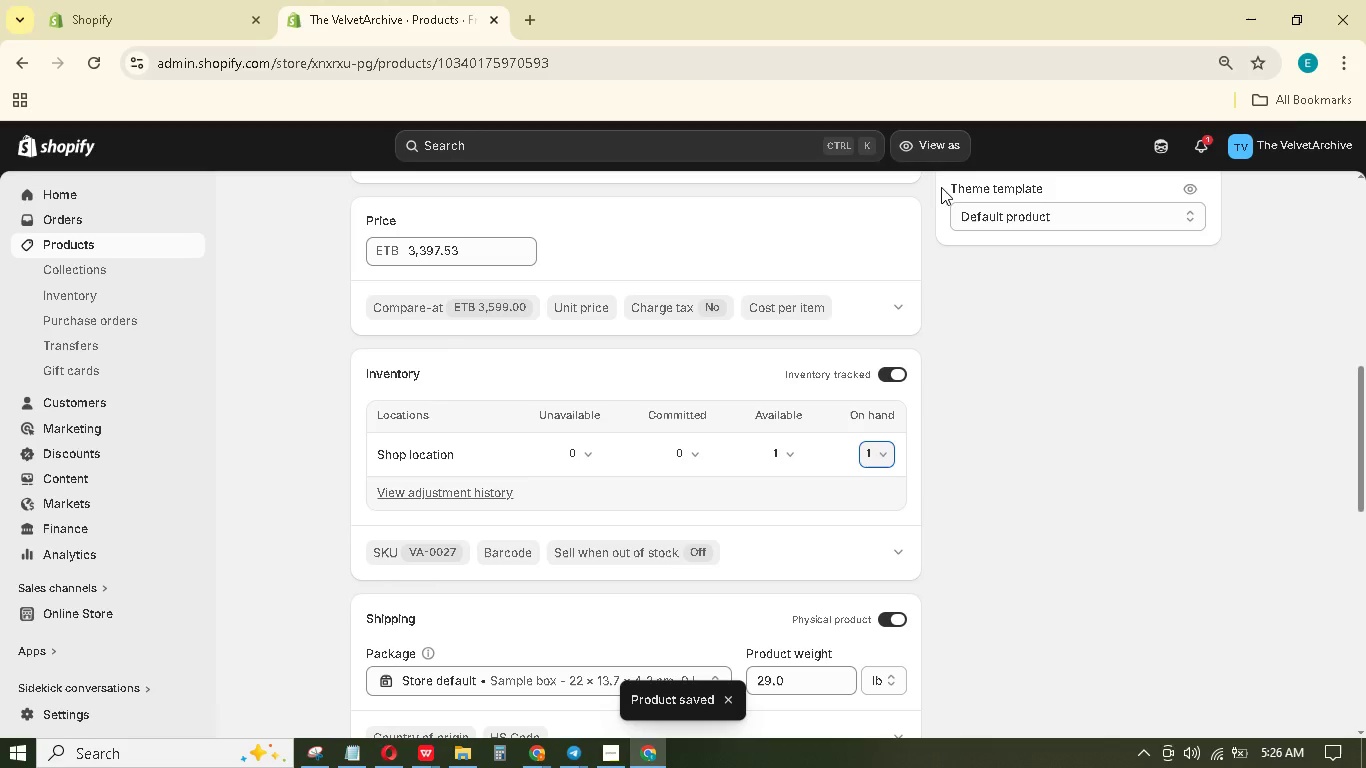 
scroll: coordinate [1074, 286], scroll_direction: up, amount: 20.0
 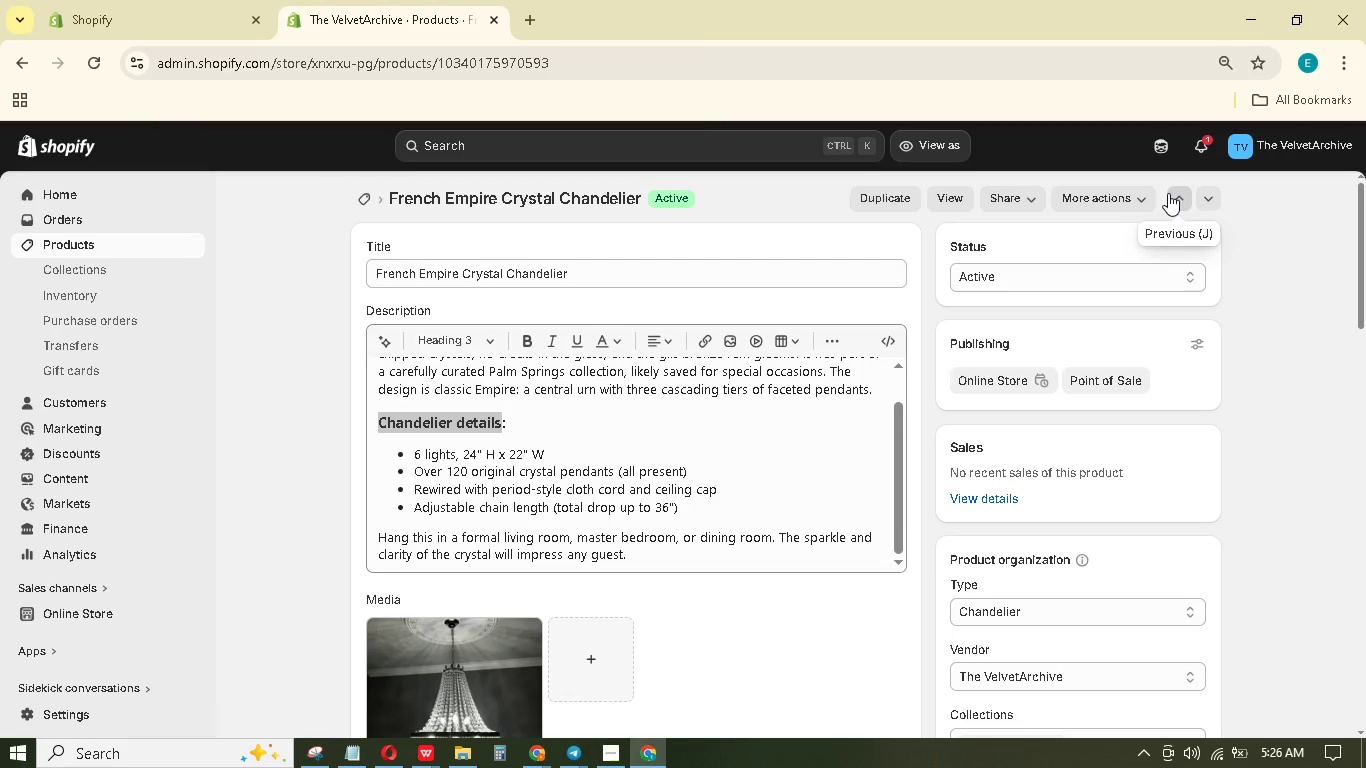 
left_click([1169, 193])
 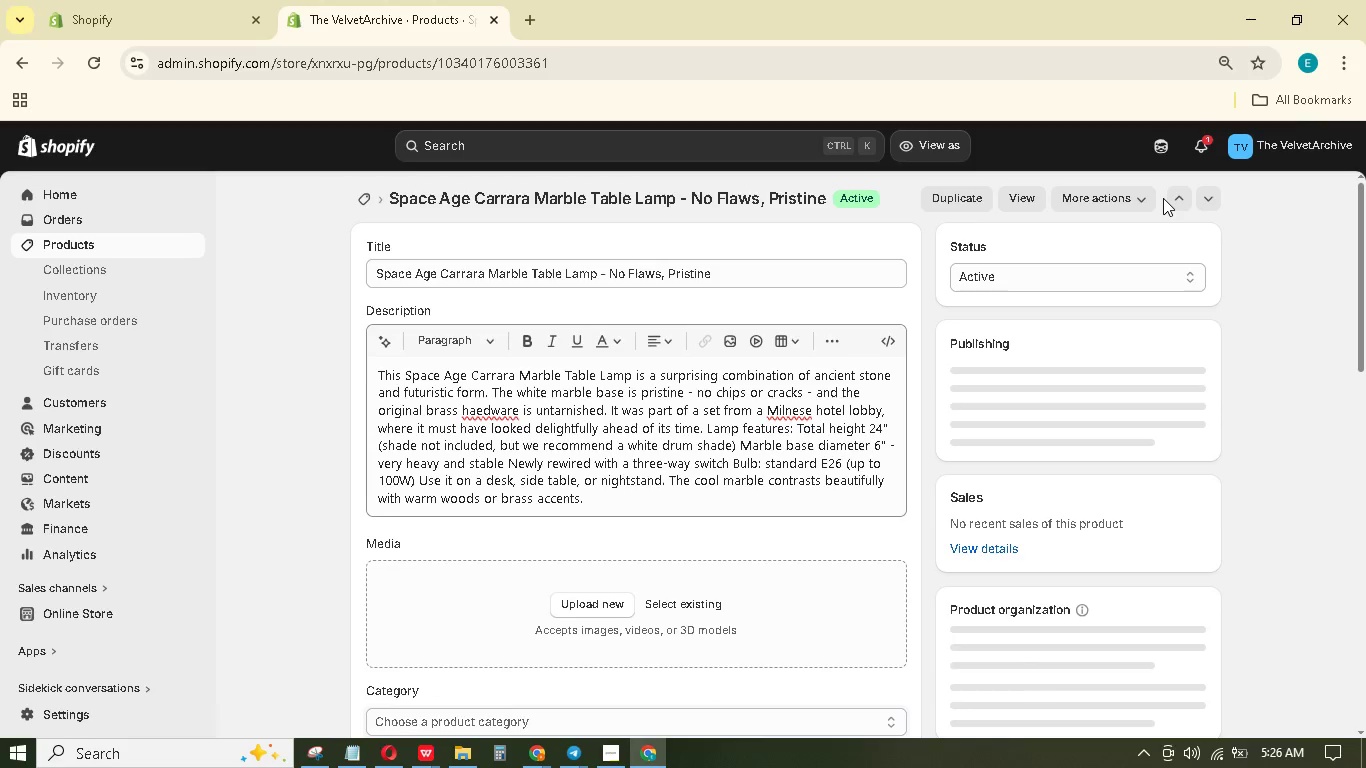 
wait(9.34)
 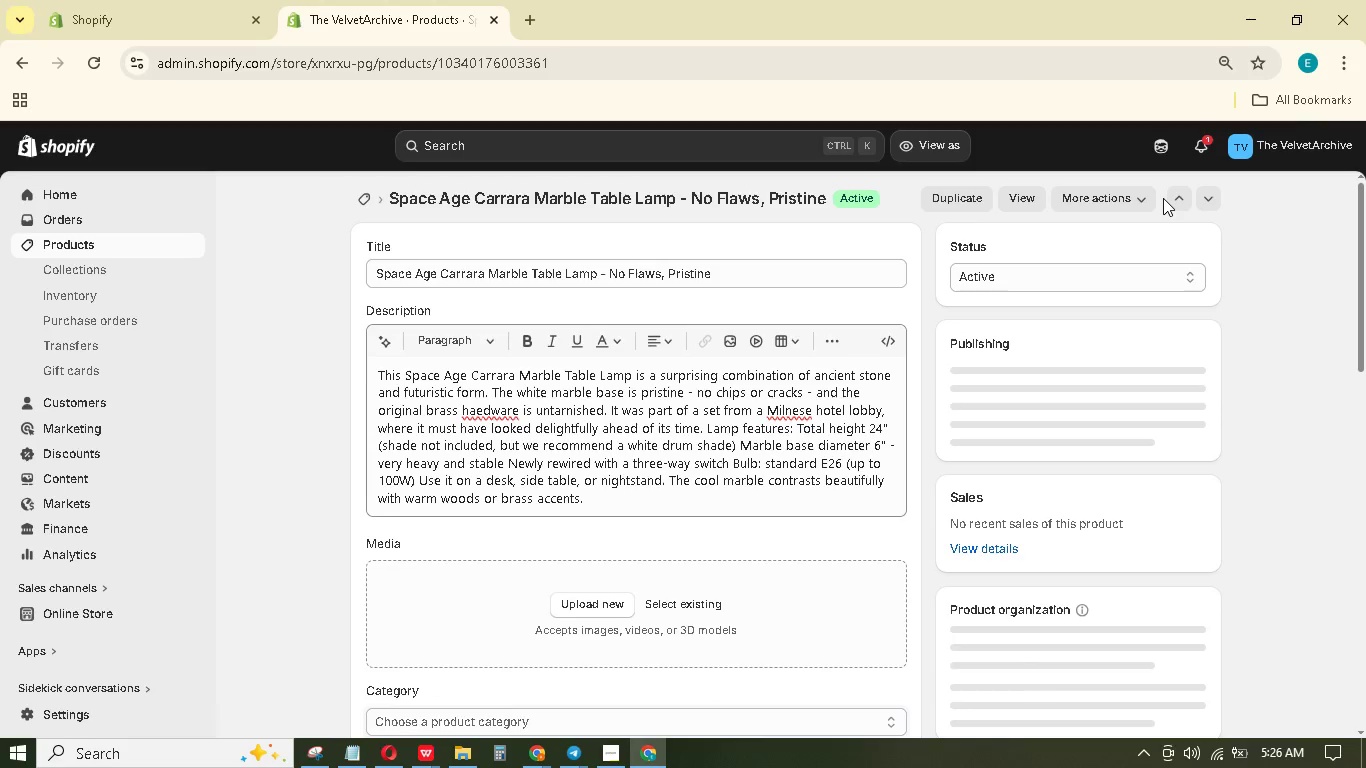 
left_click_drag(start_coordinate=[406, 374], to_coordinate=[629, 370])
 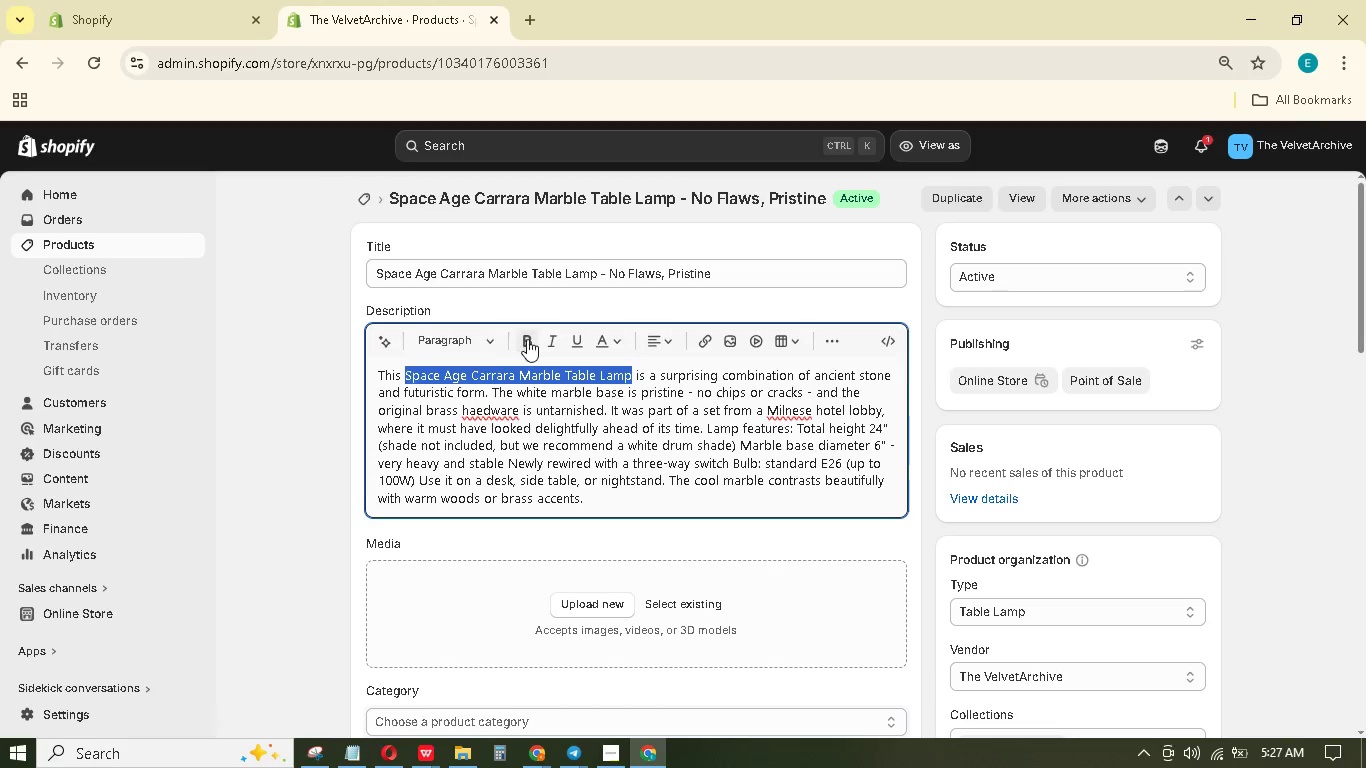 
double_click([528, 338])
 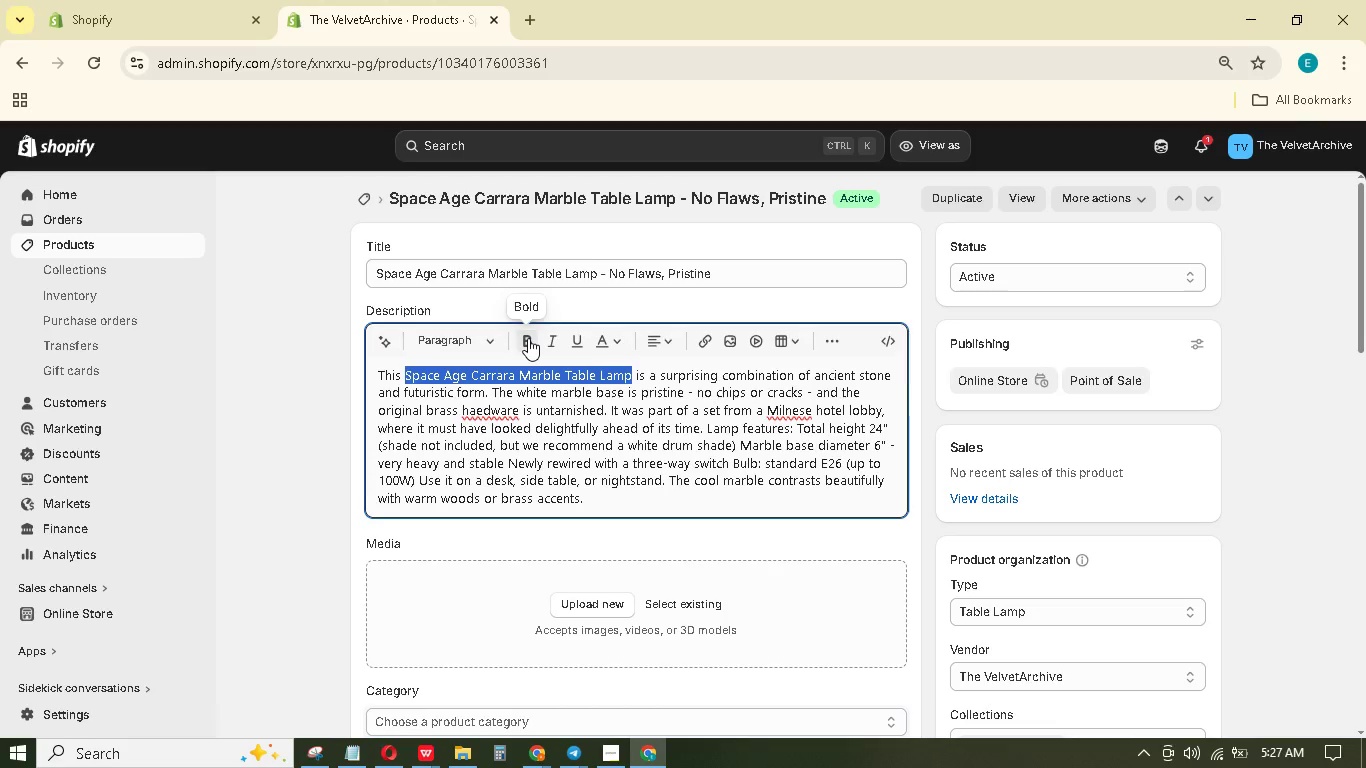 
left_click([528, 338])
 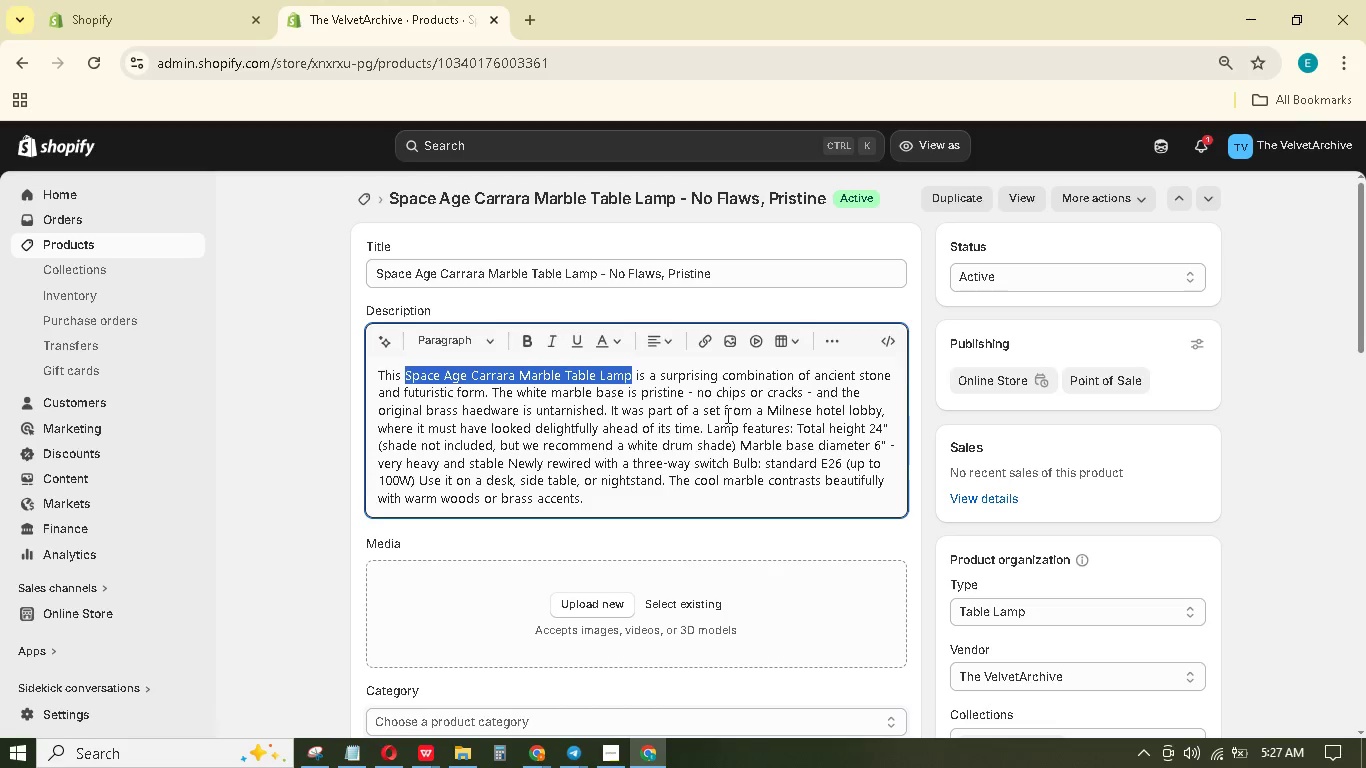 
left_click([709, 430])
 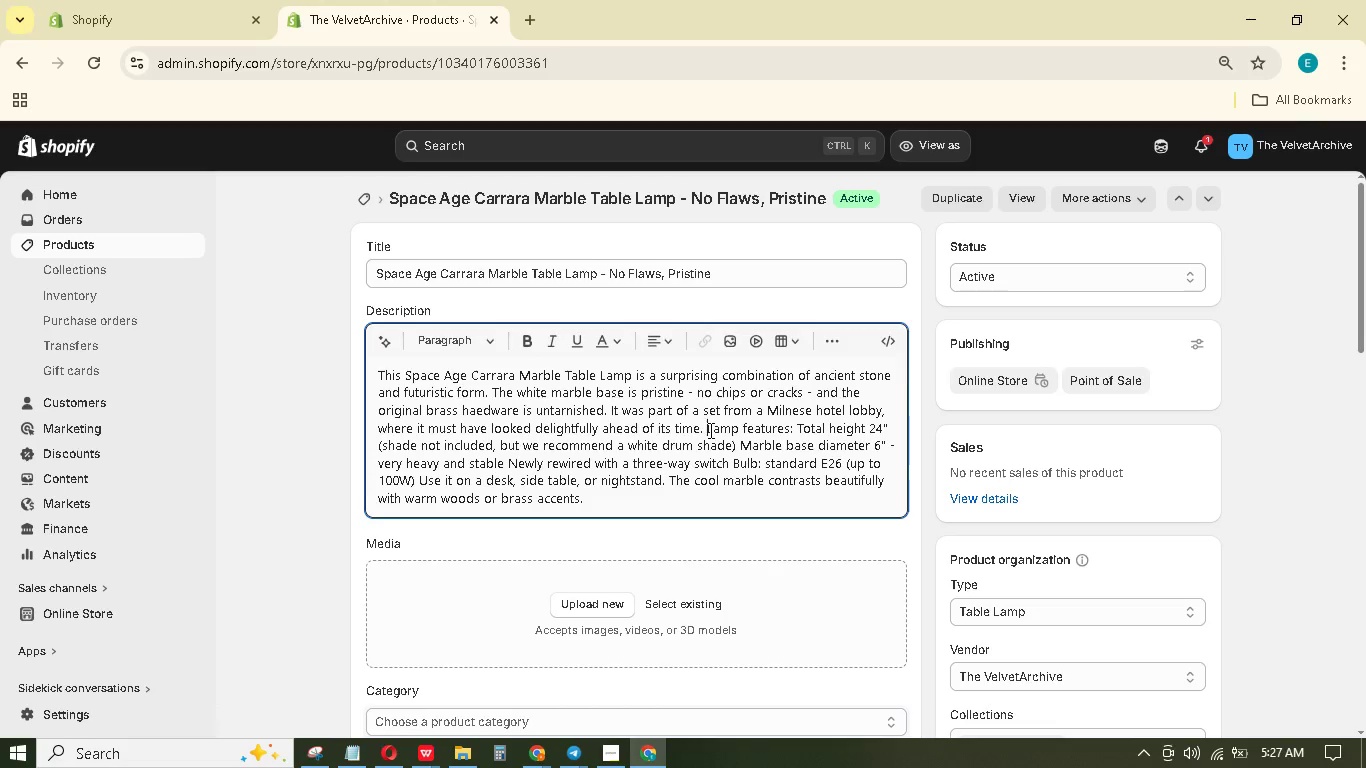 
key(Enter)
 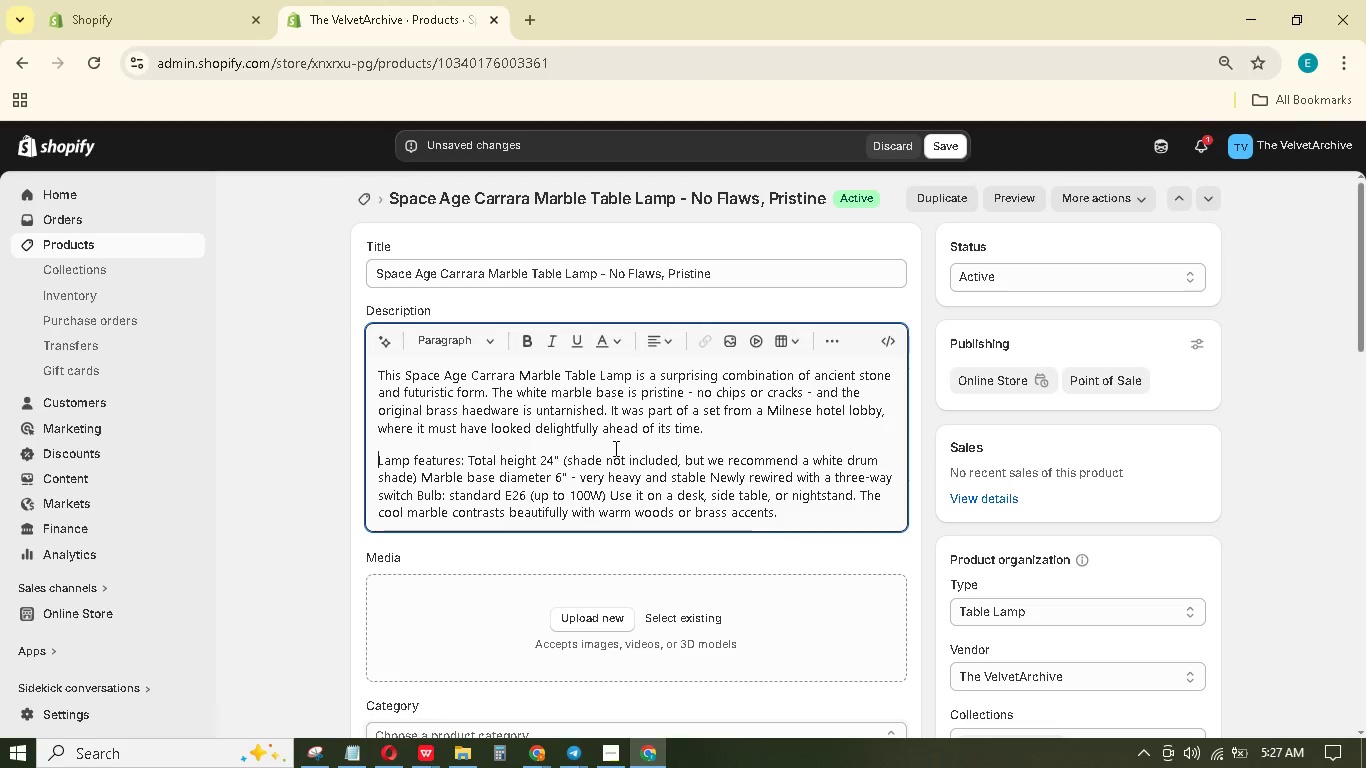 
wait(11.92)
 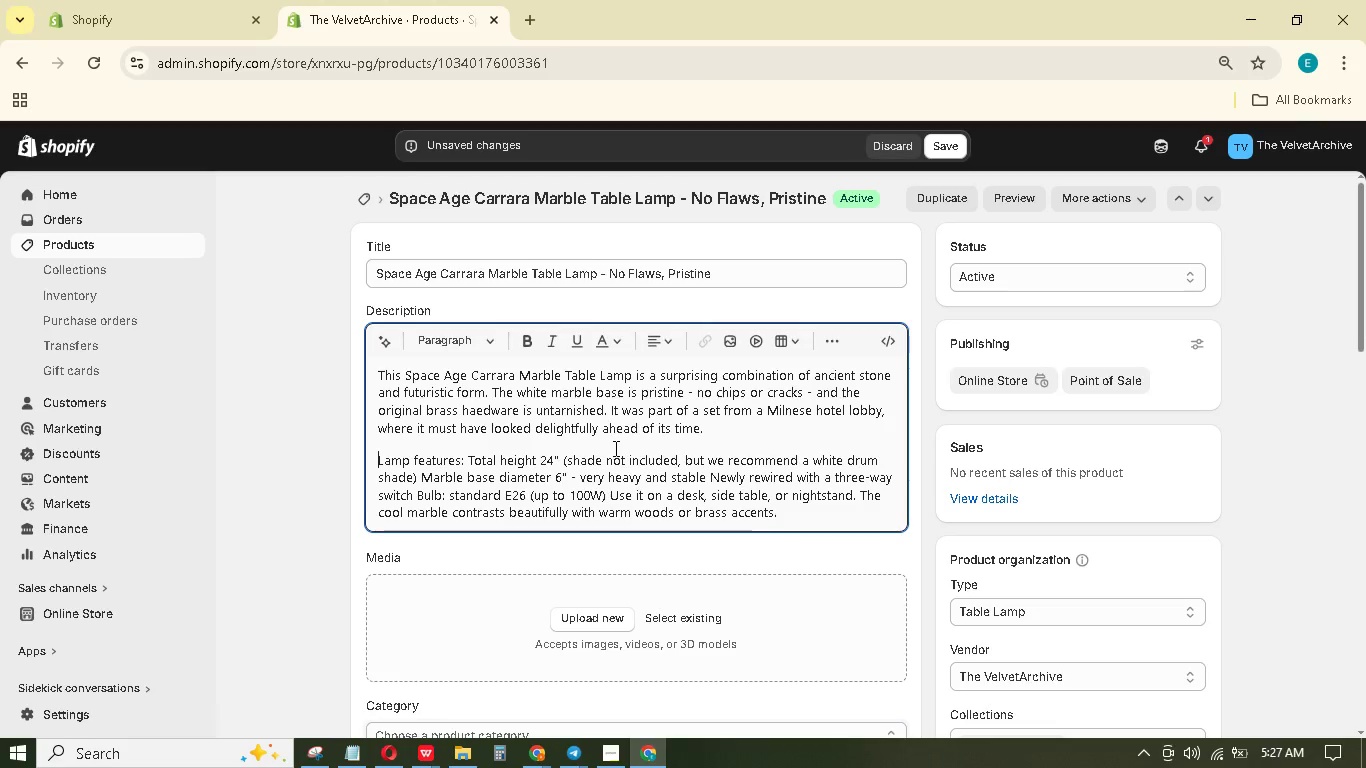 
left_click([699, 387])
 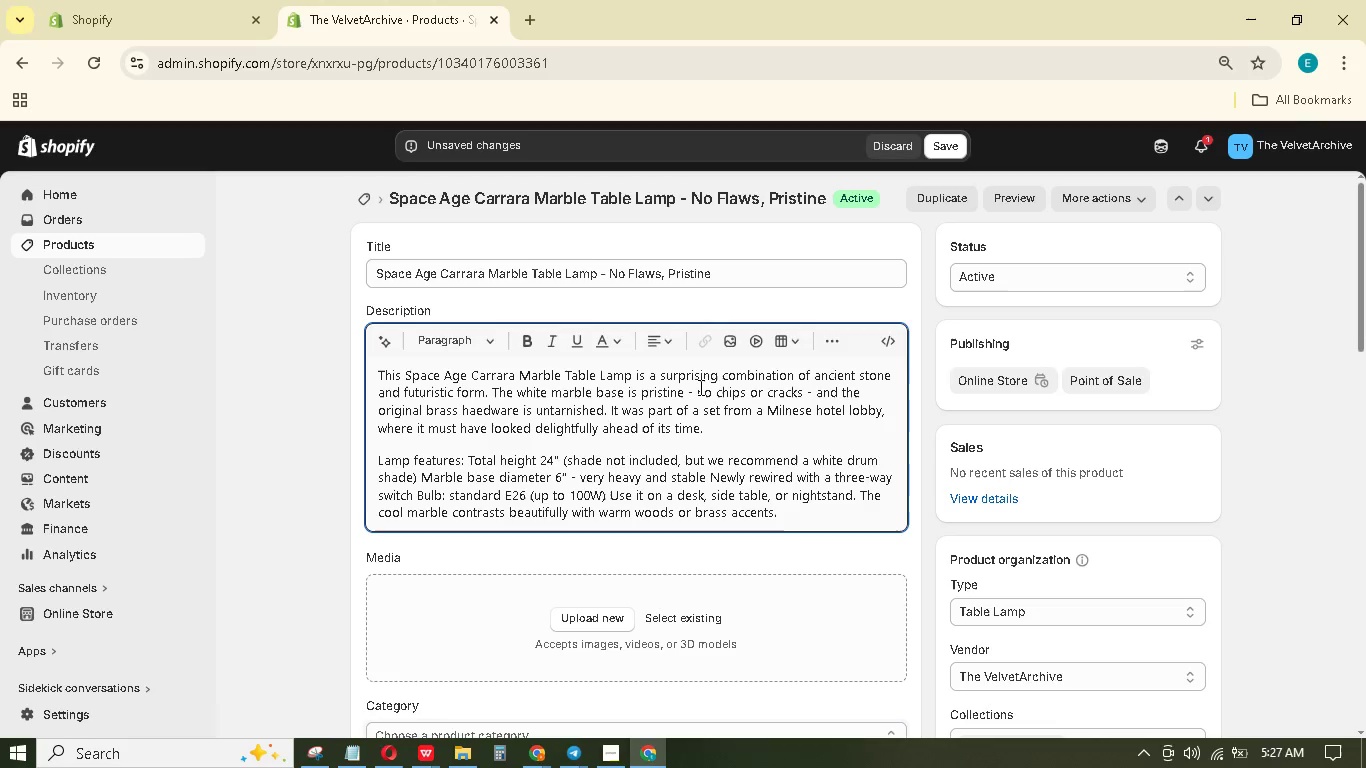 
key(Backspace)
 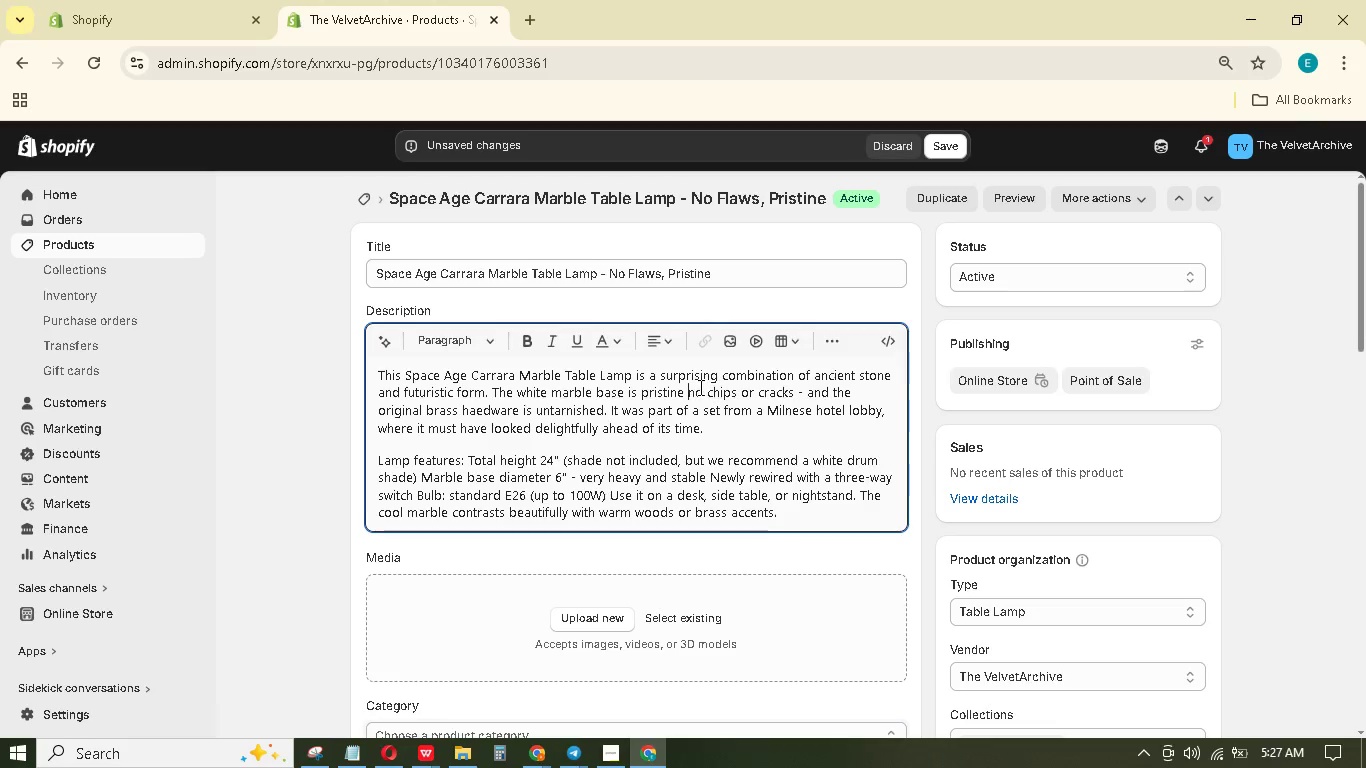 
key(Backspace)
 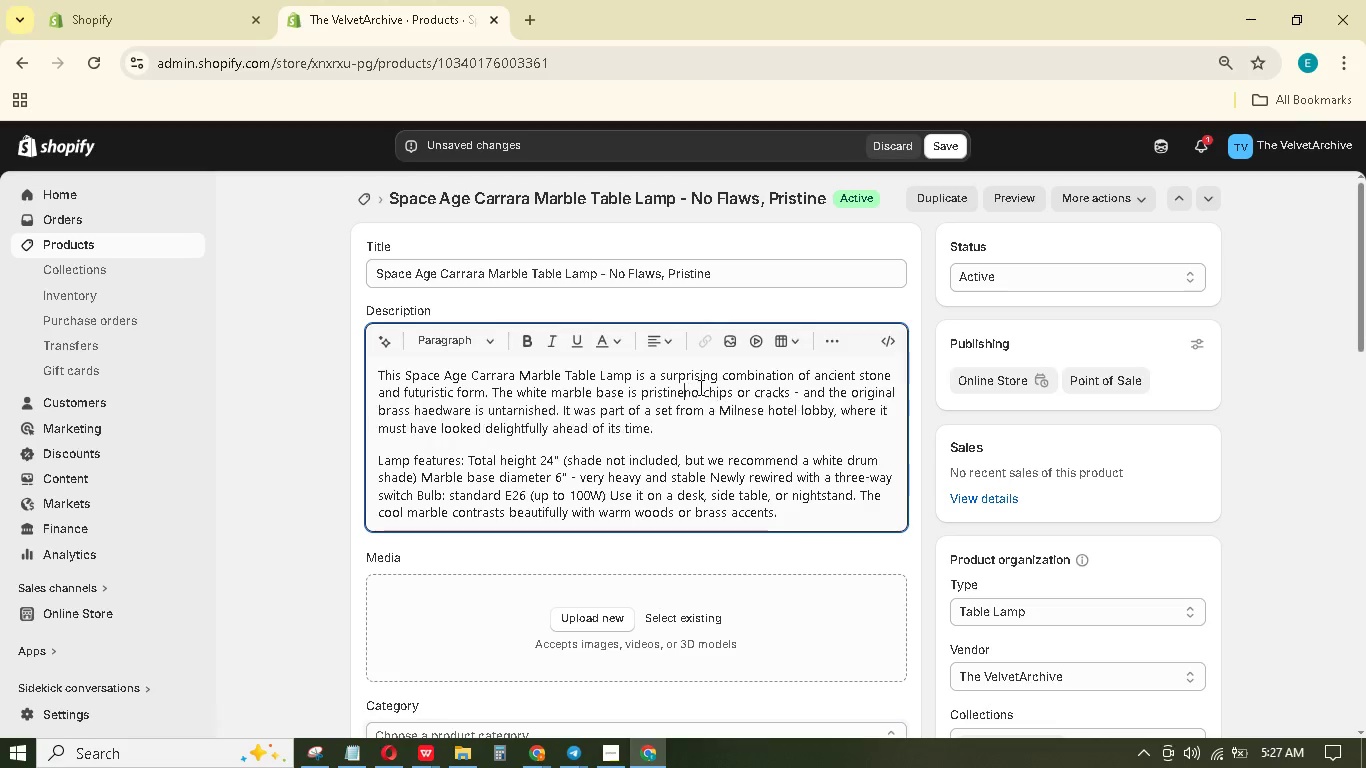 
key(Backspace)
 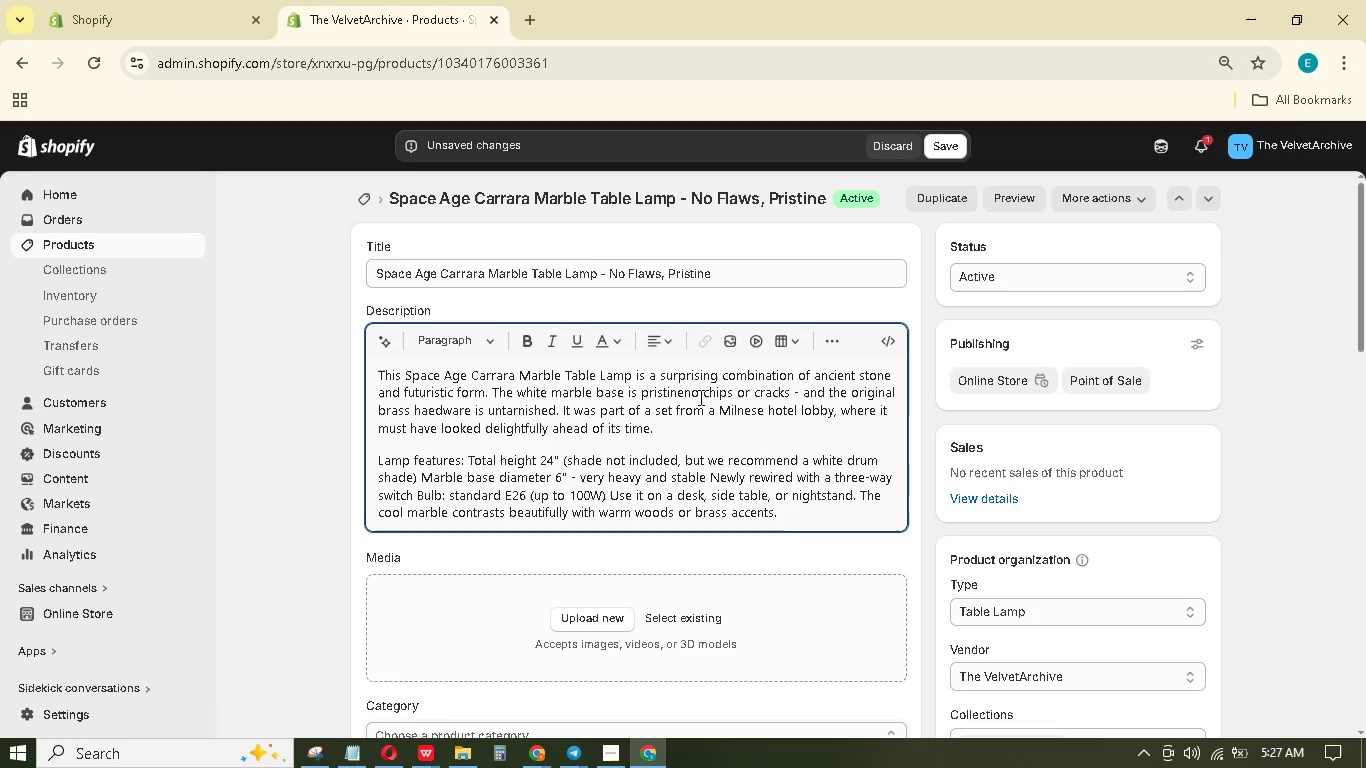 
key(Comma)
 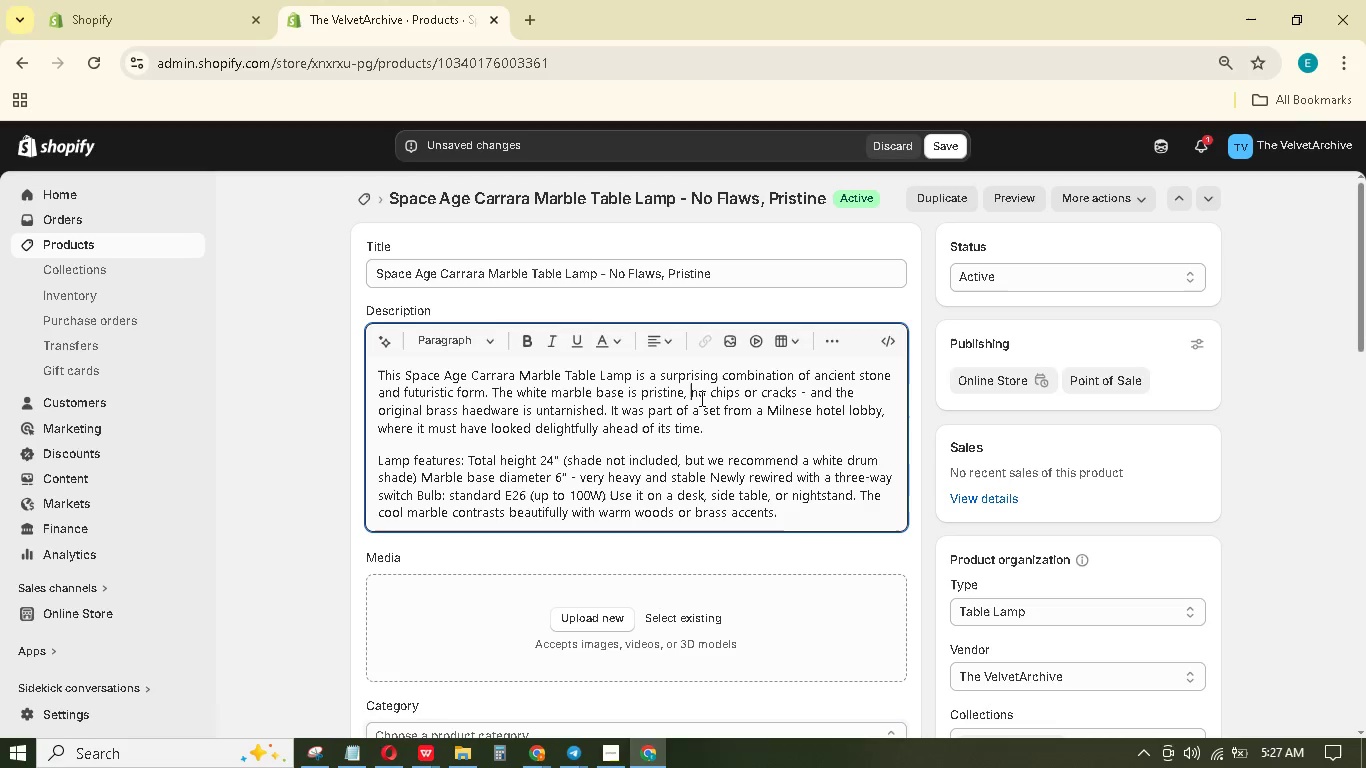 
key(Space)
 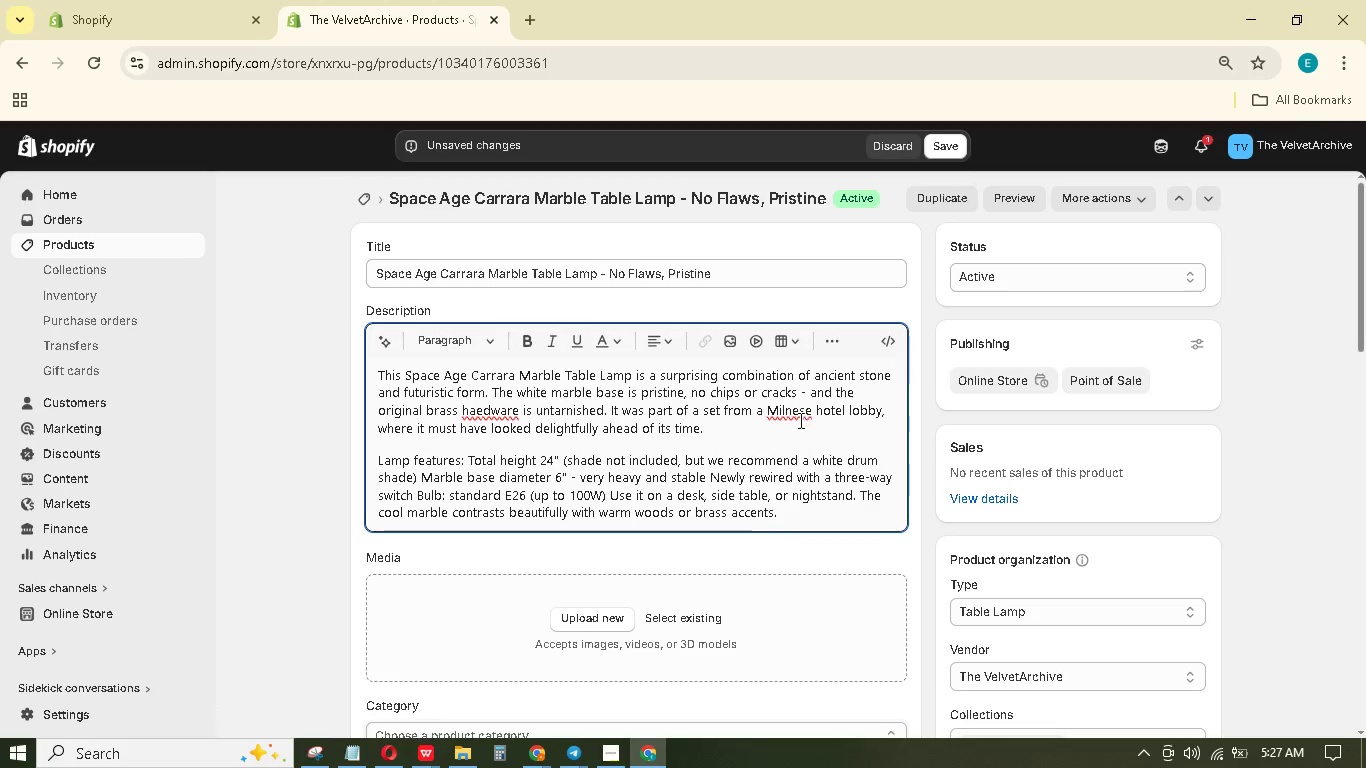 
wait(7.84)
 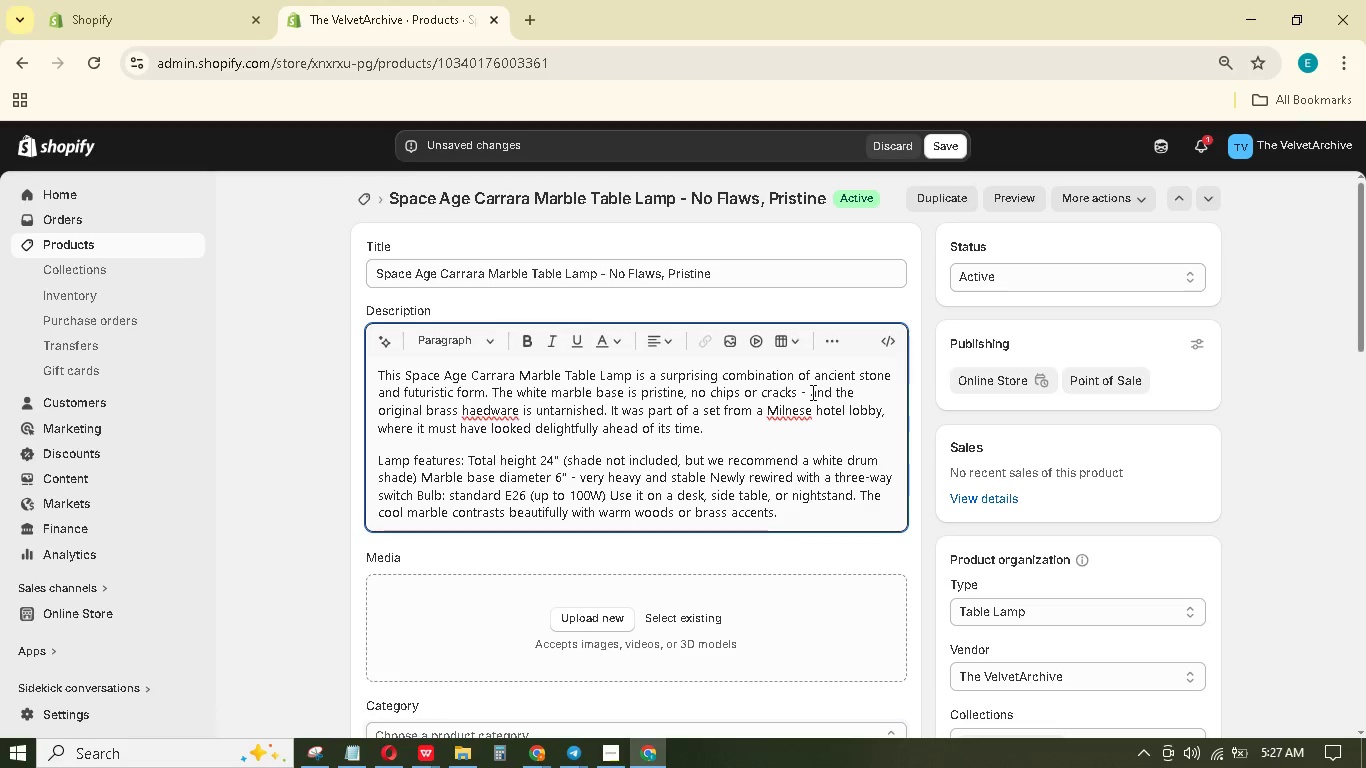 
double_click([794, 412])
 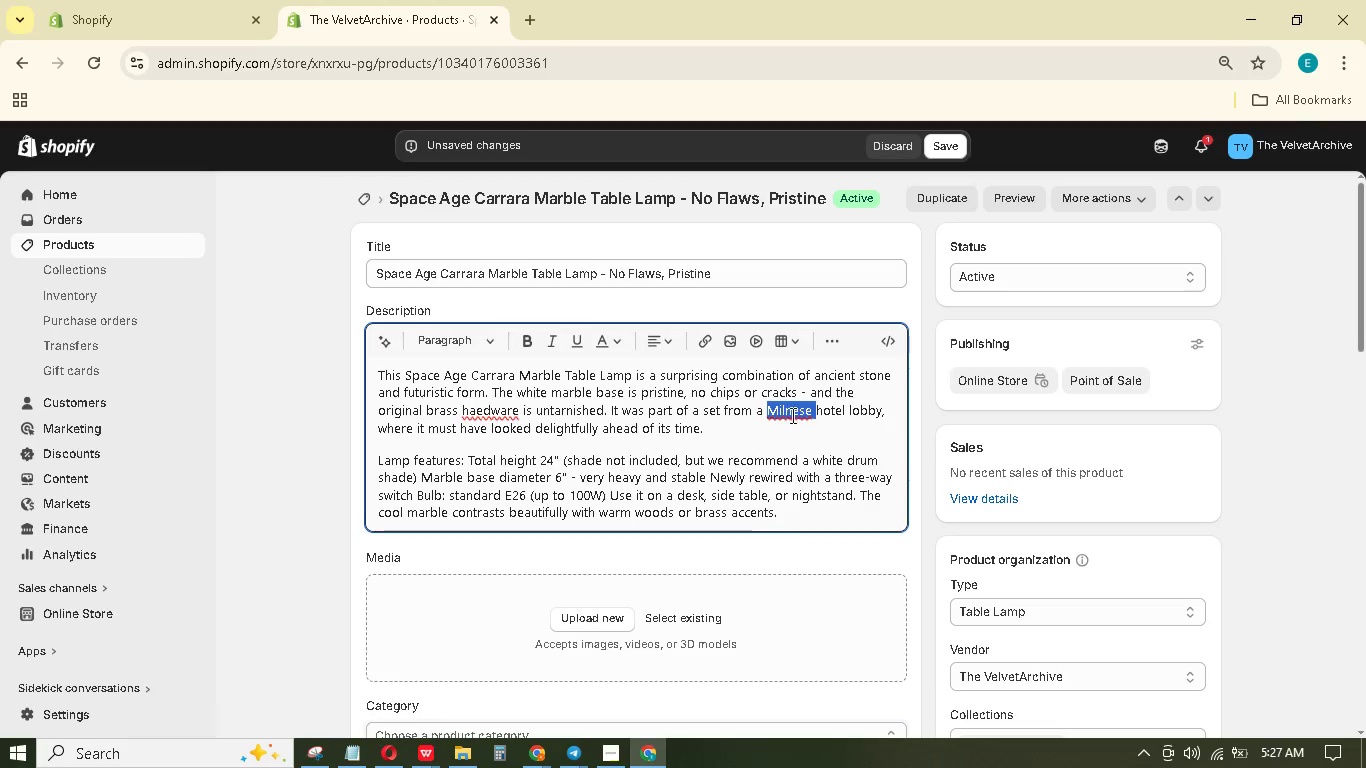 
left_click([790, 413])
 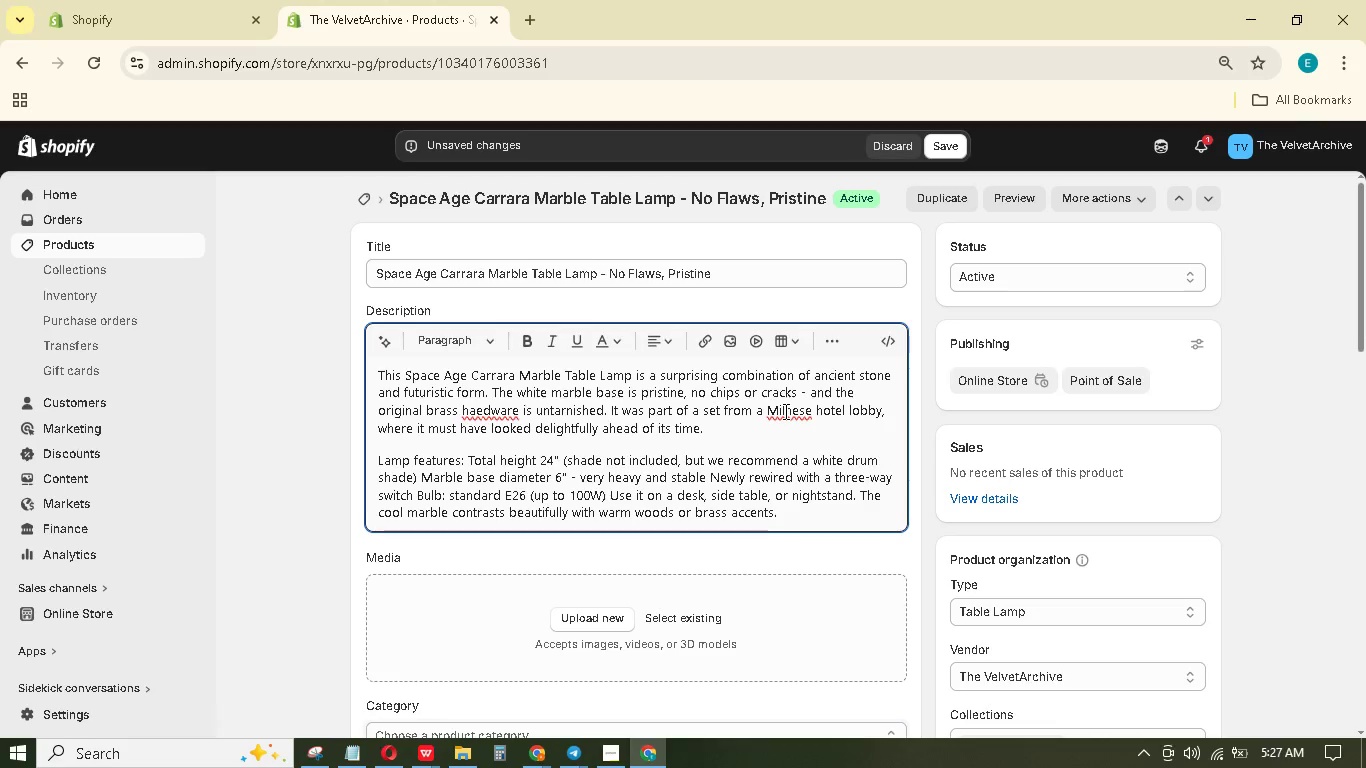 
double_click([784, 411])
 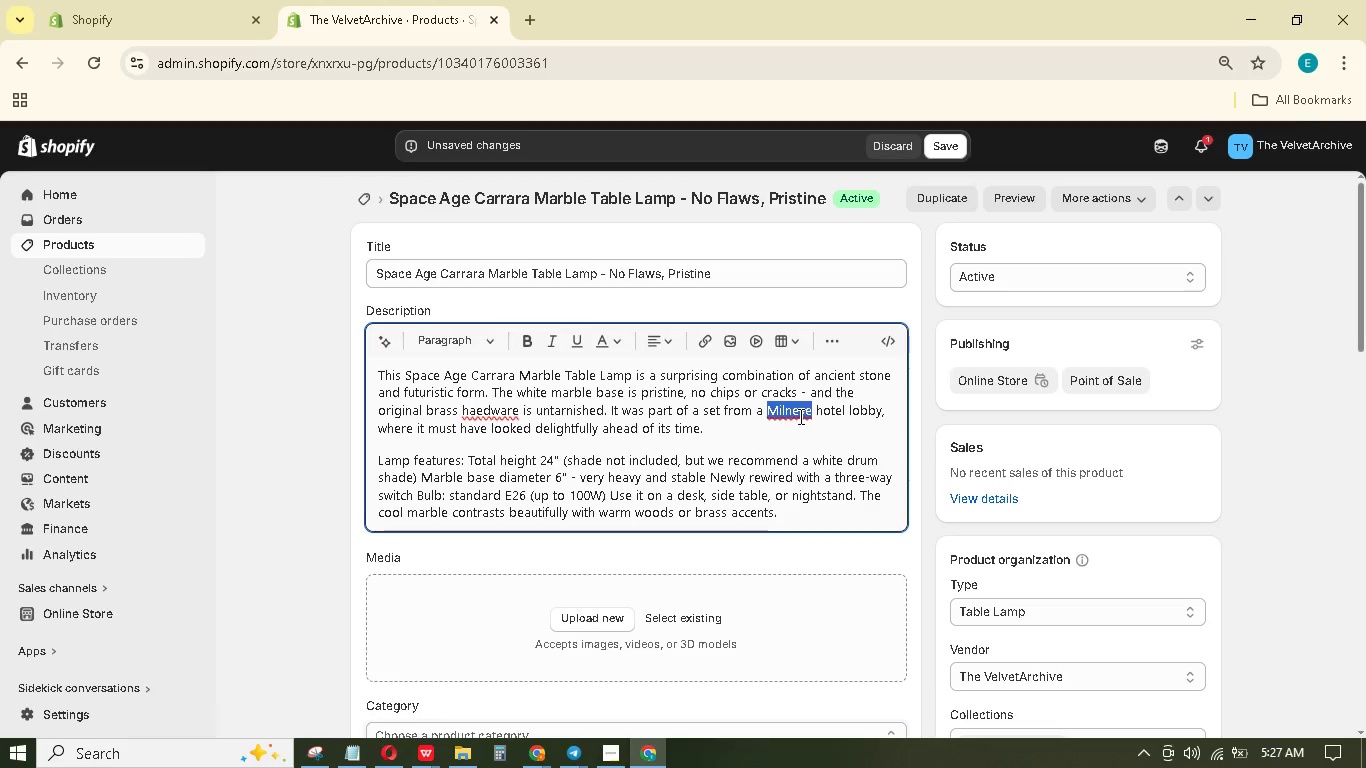 
key(ArrowLeft)
 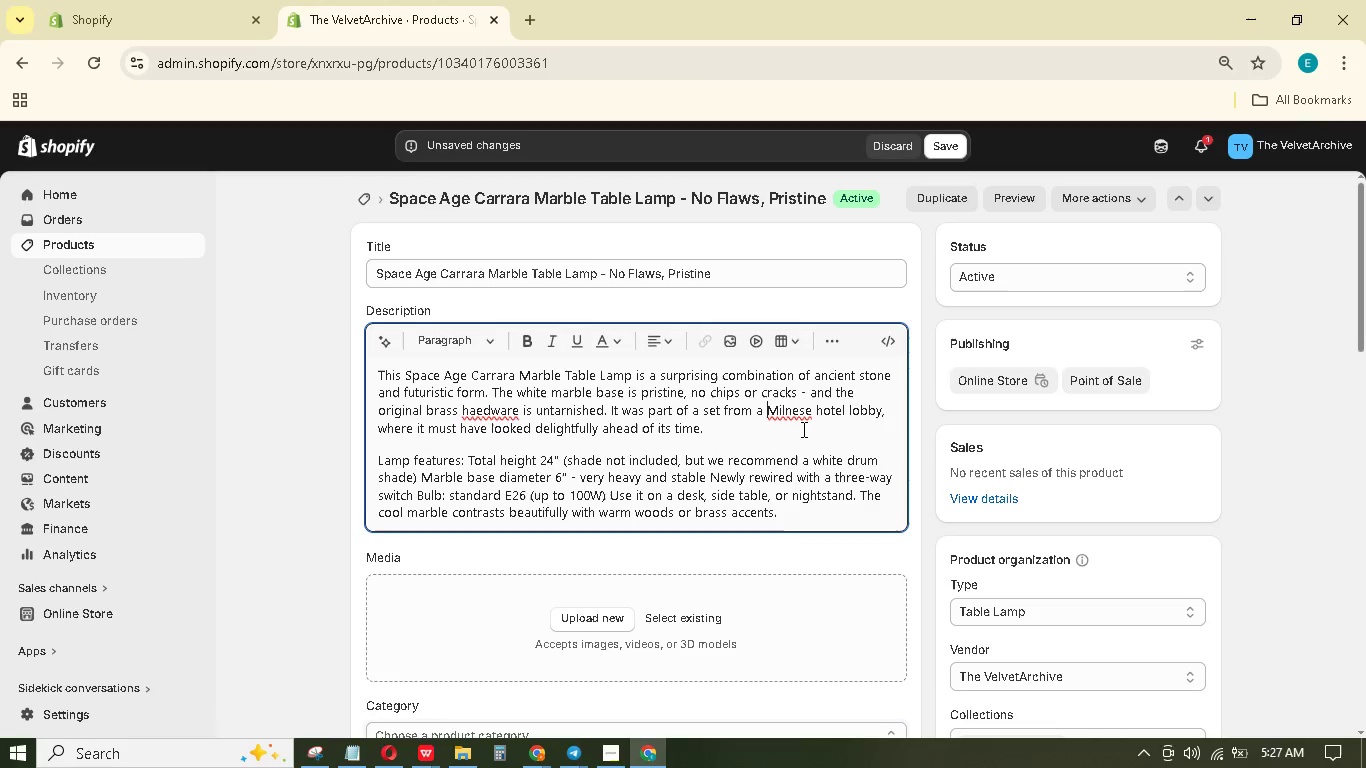 
key(ArrowRight)
 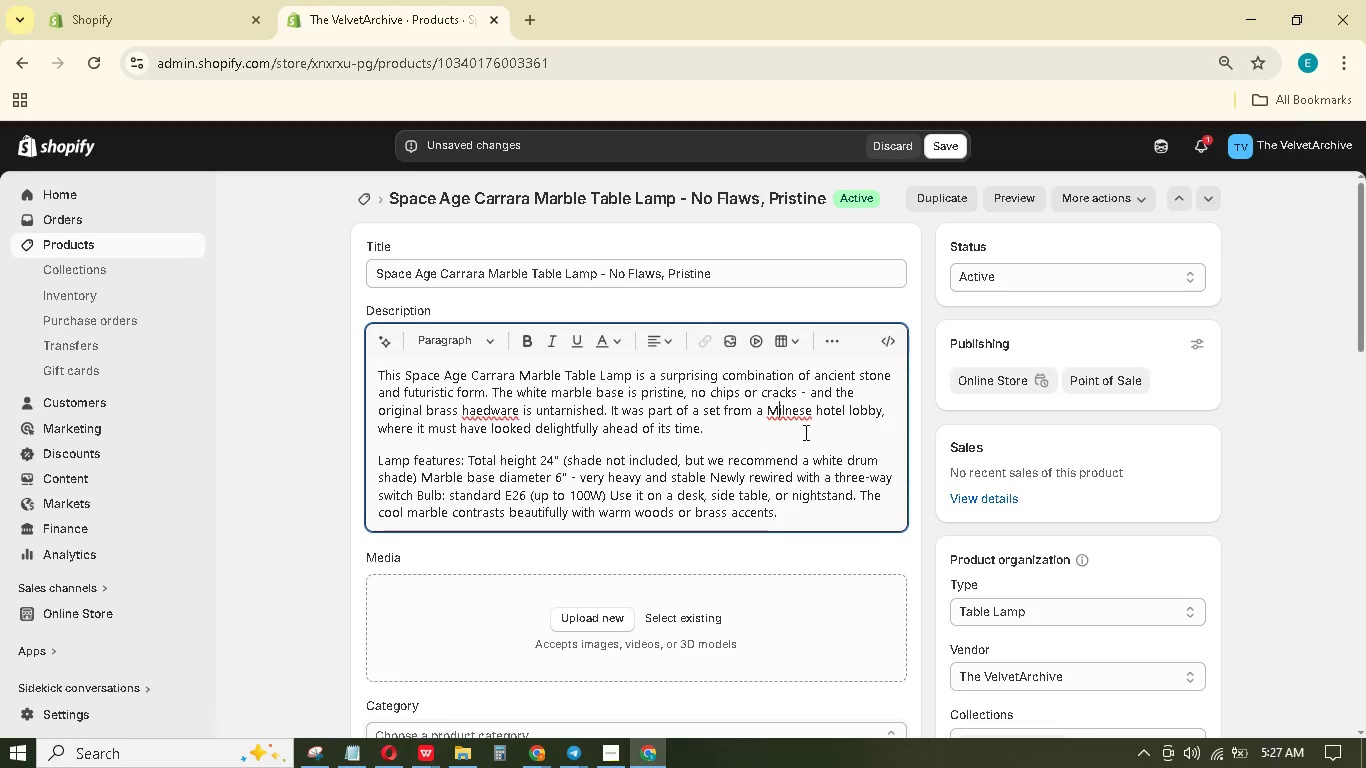 
key(ArrowRight)
 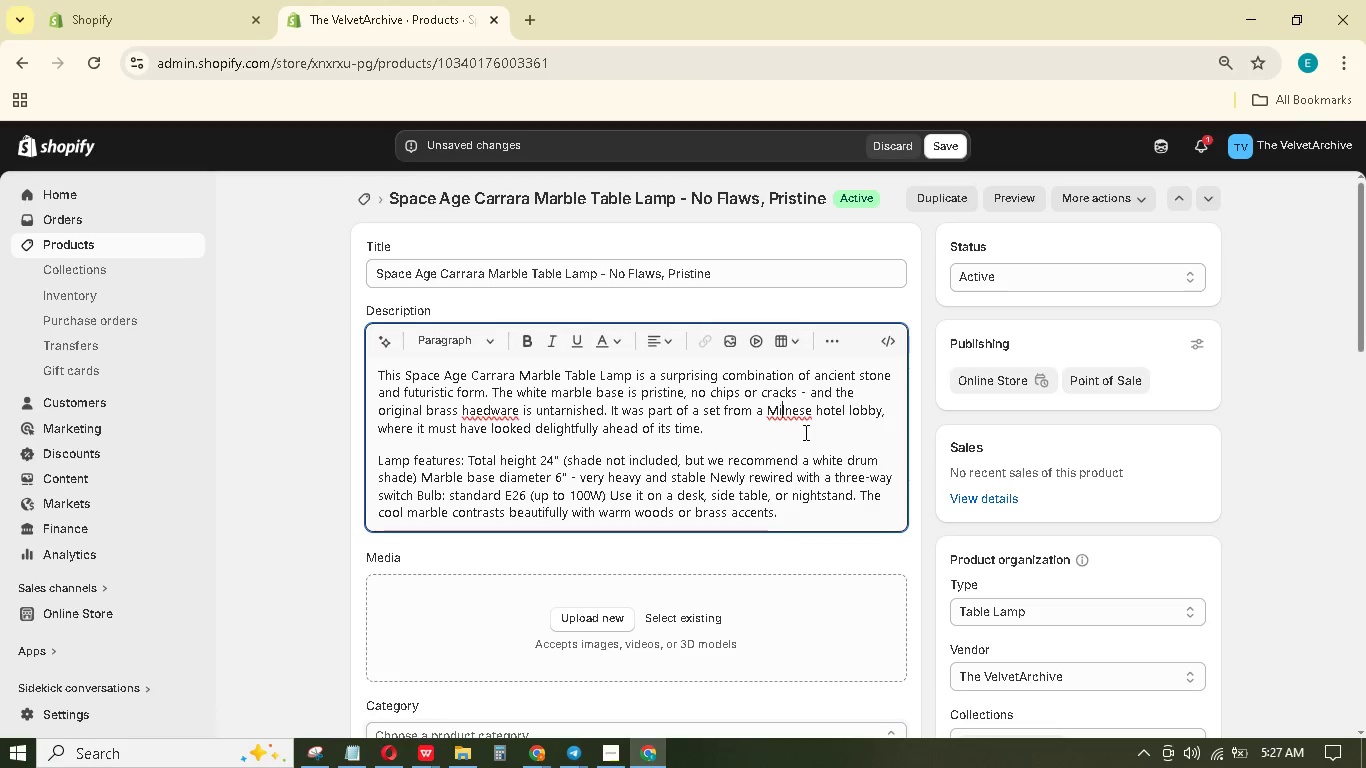 
key(ArrowRight)
 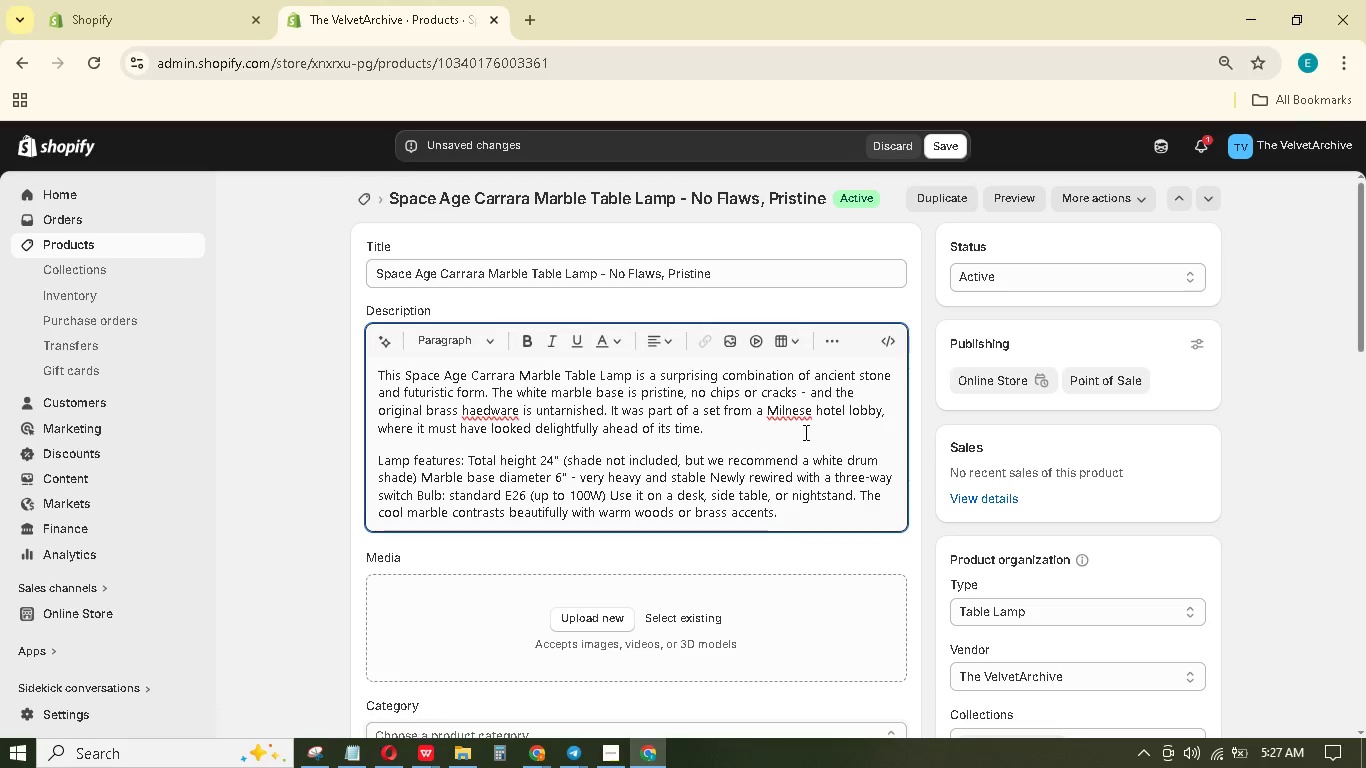 
key(ArrowRight)
 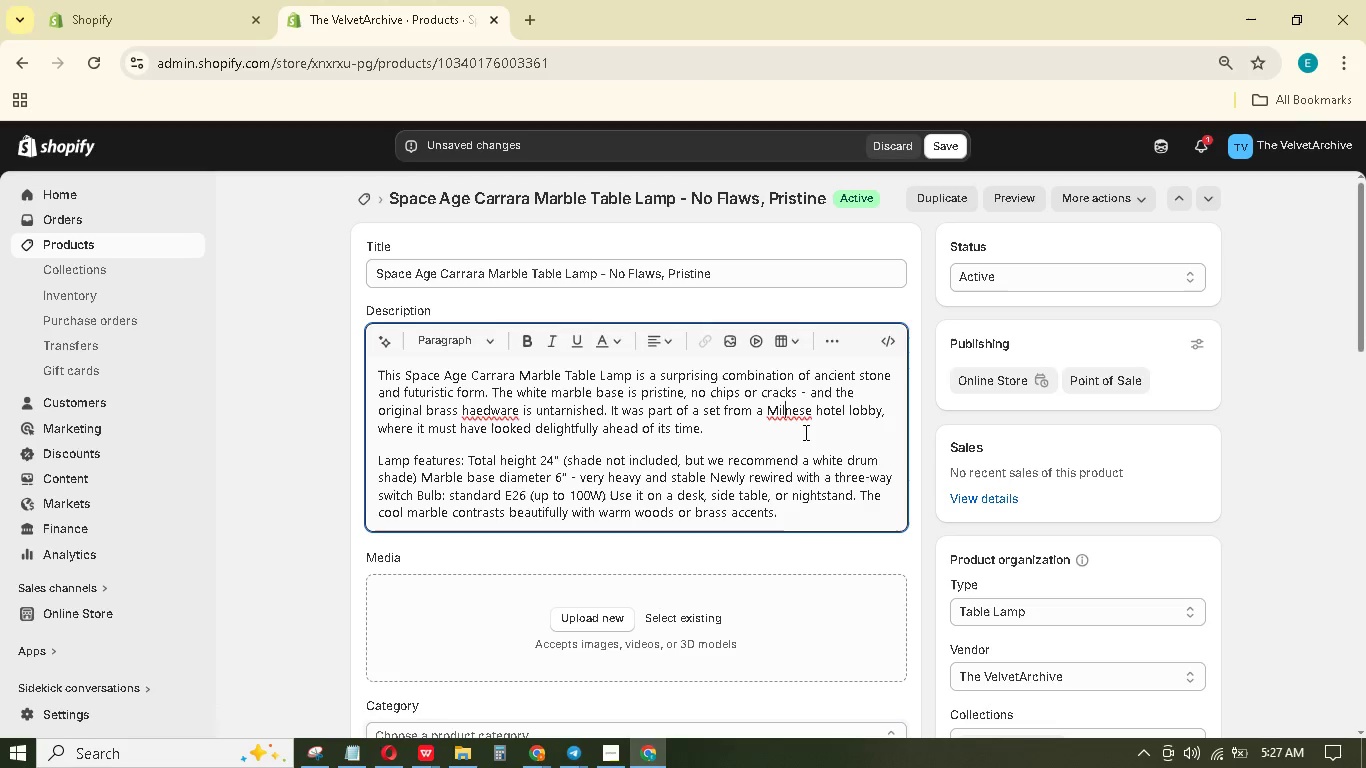 
key(ArrowLeft)
 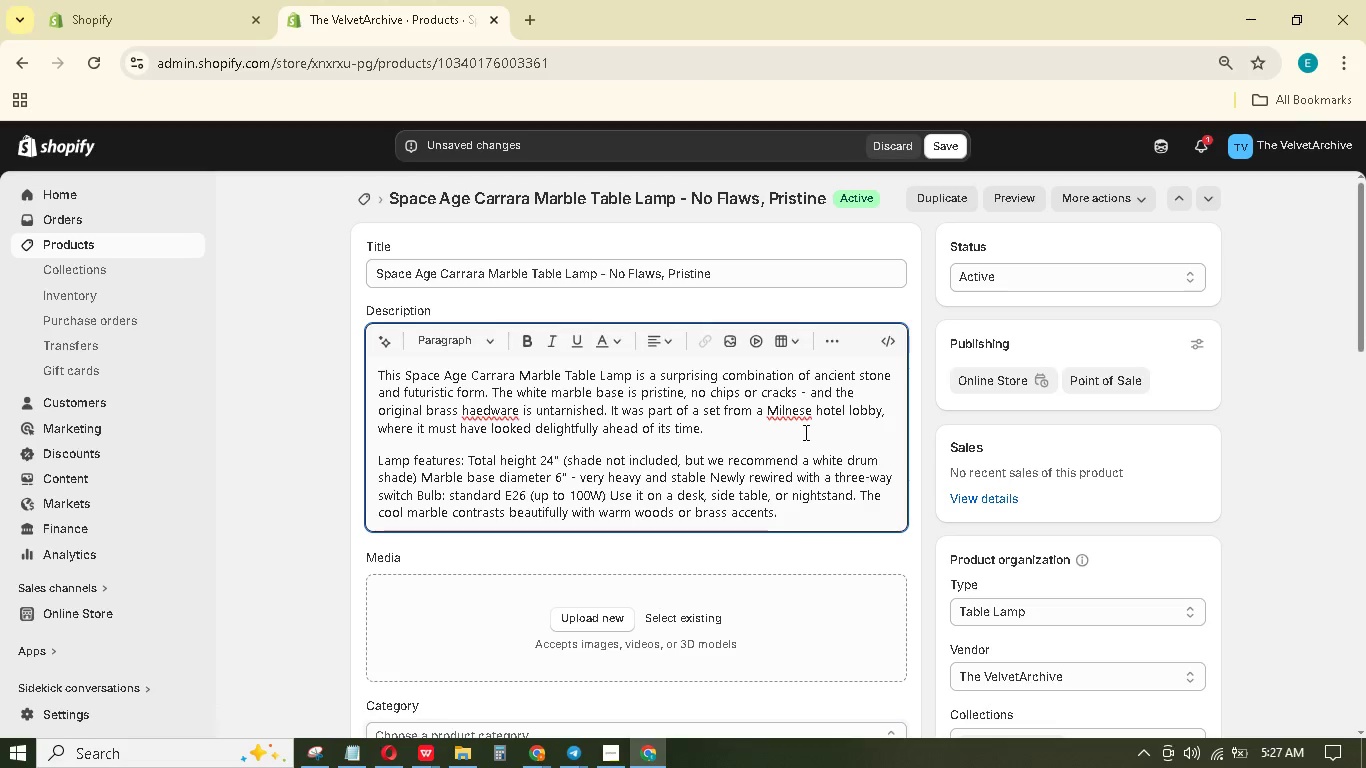 
key(A)
 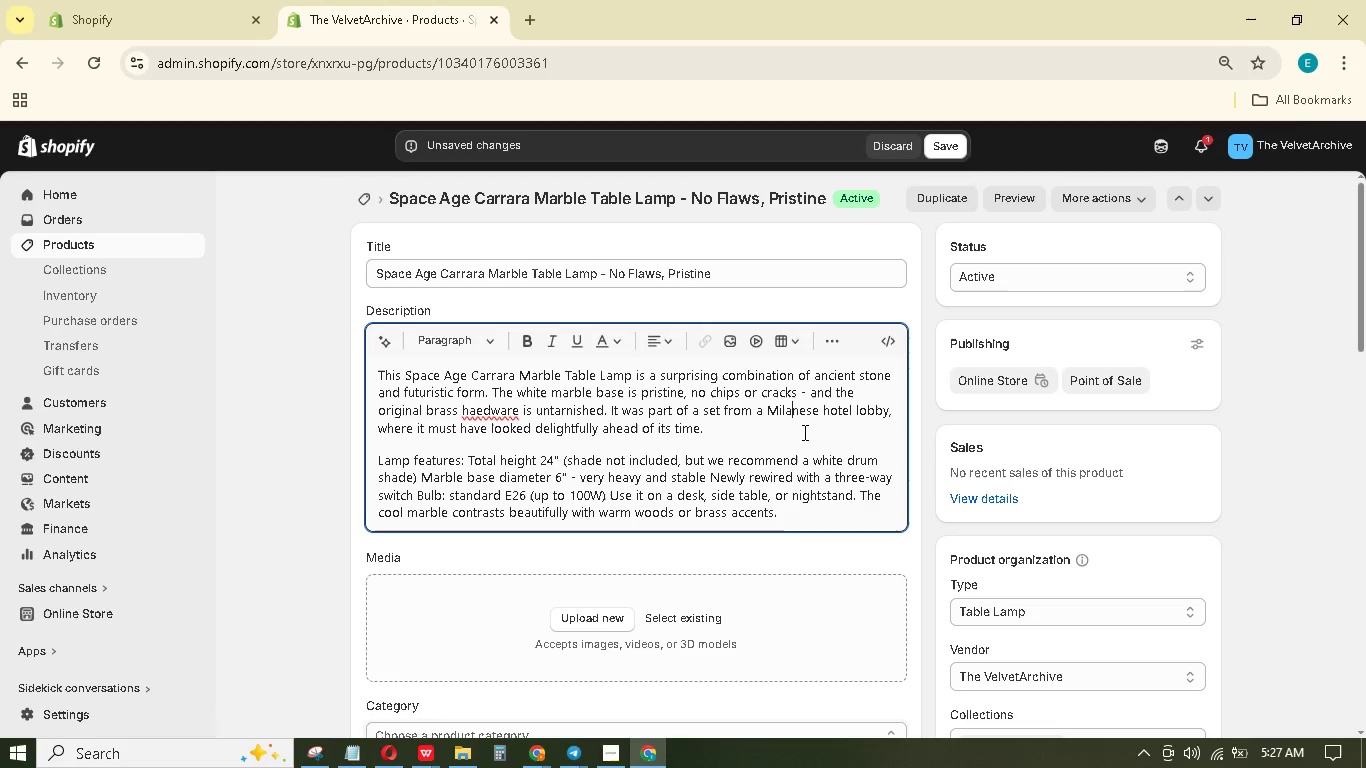 
wait(8.44)
 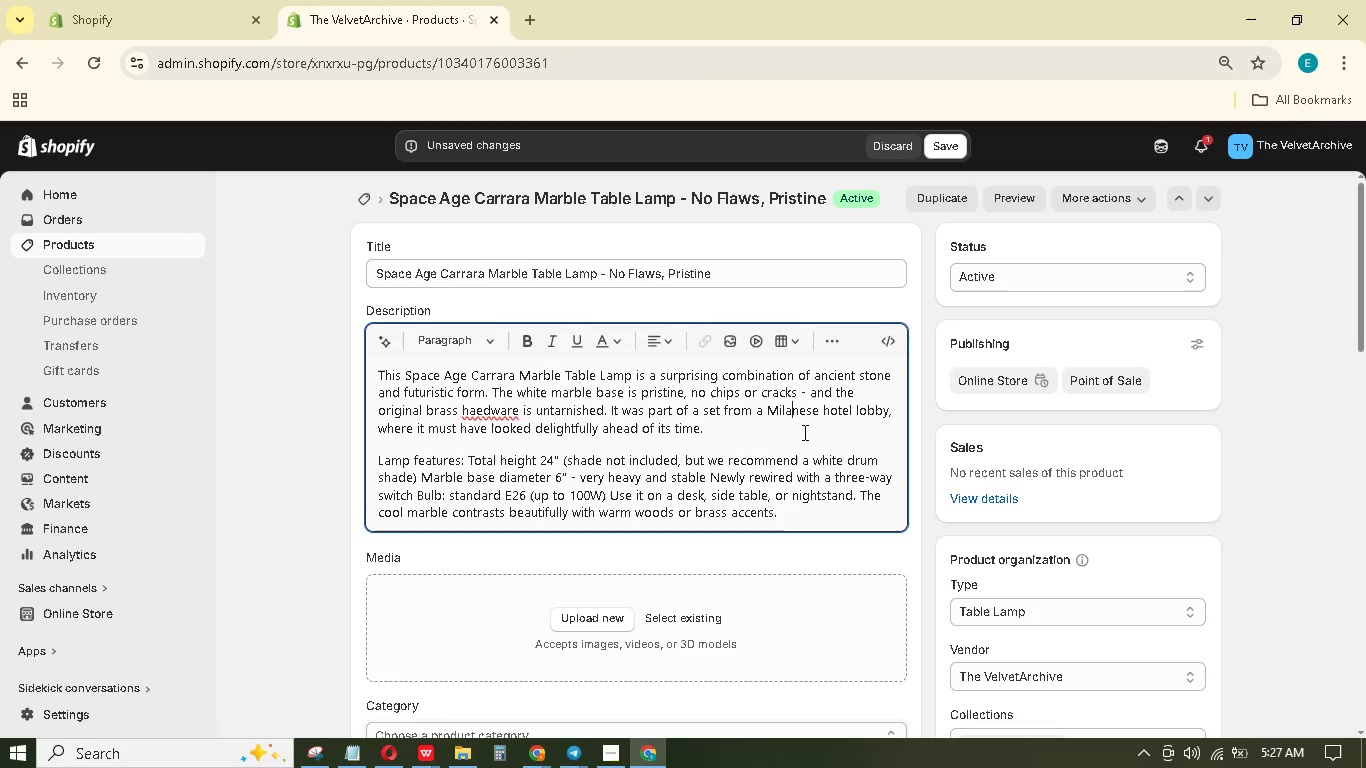 
key(Backspace)
 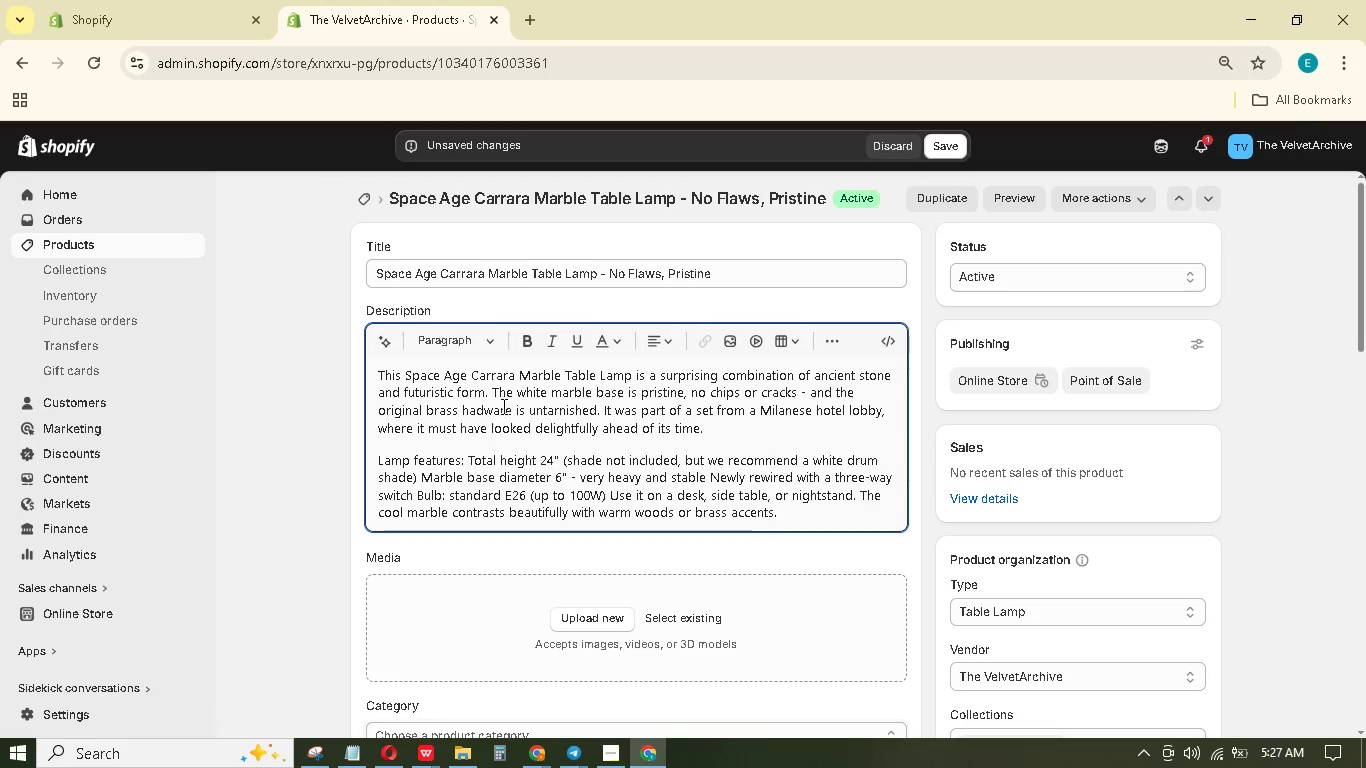 
key(Backspace)
 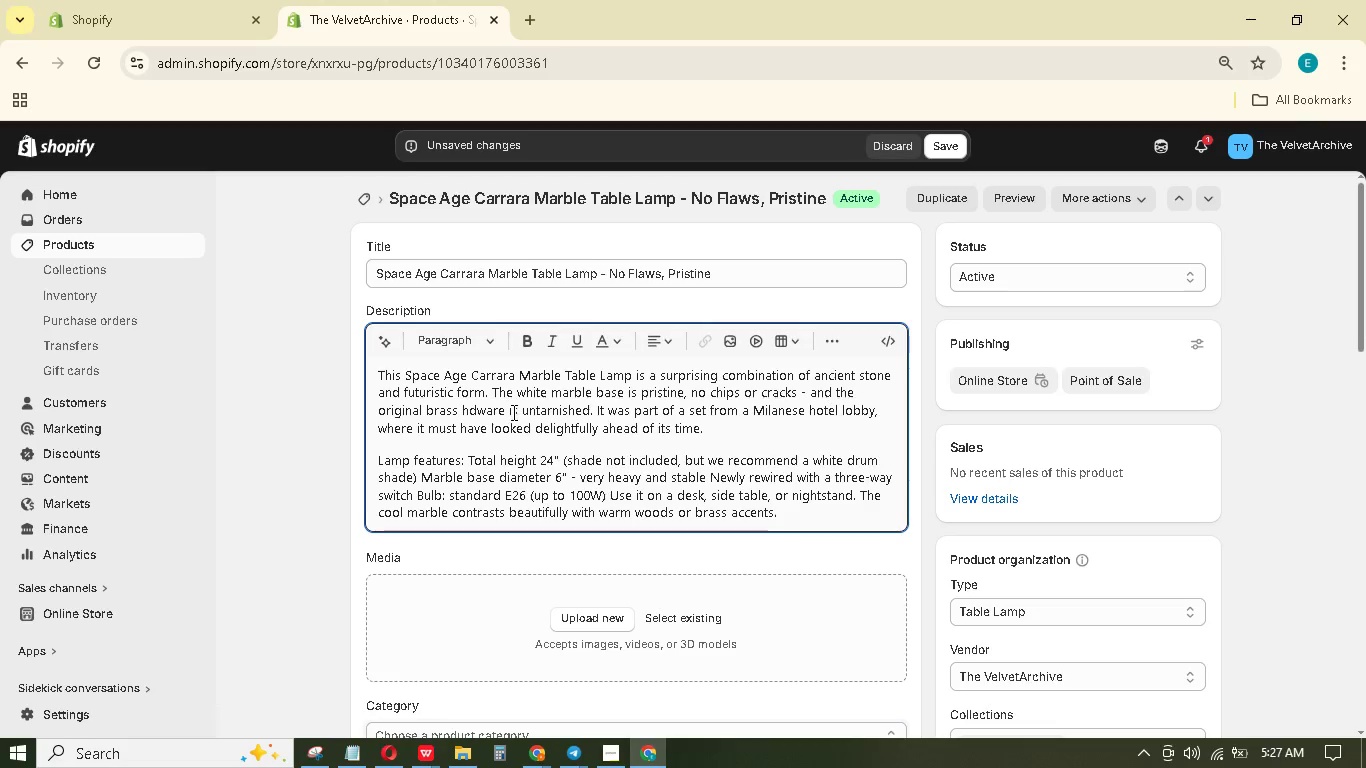 
type(ea)
 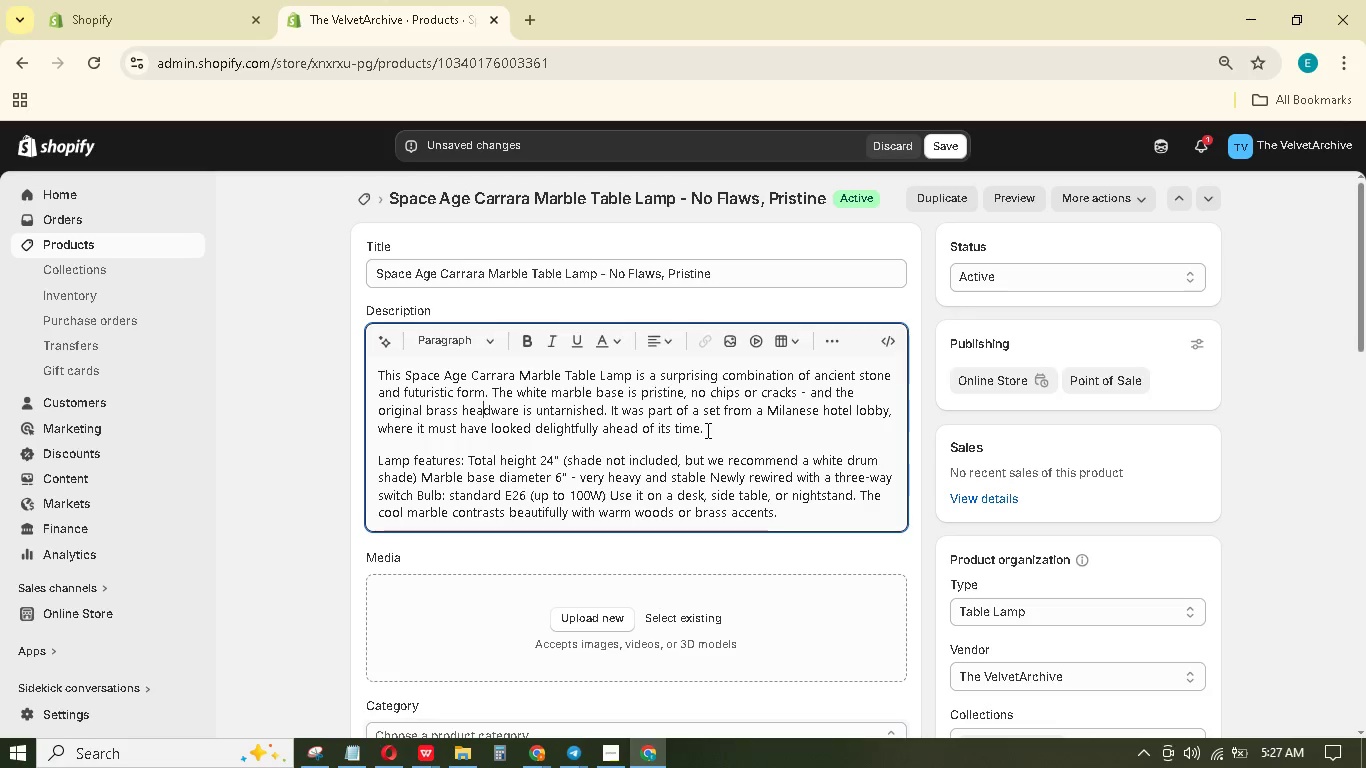 
wait(5.53)
 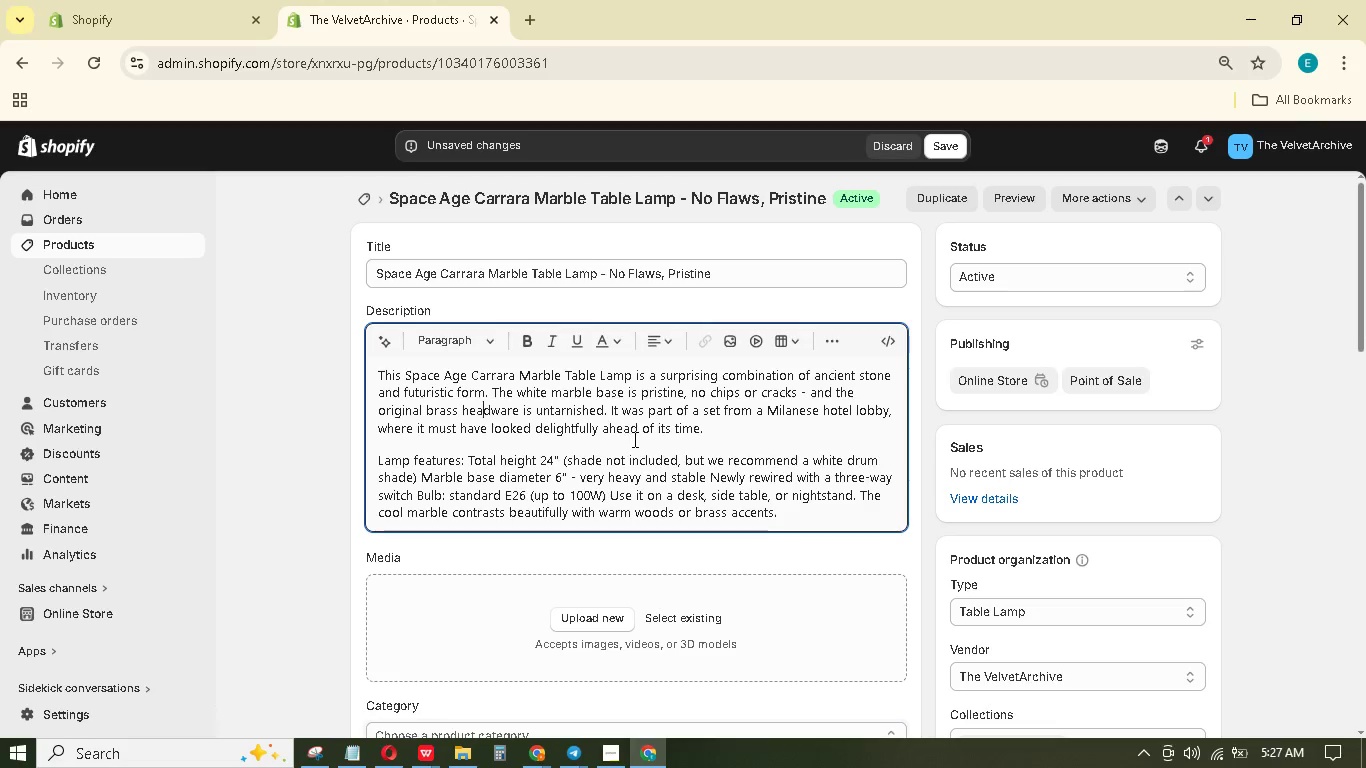 
left_click([468, 454])
 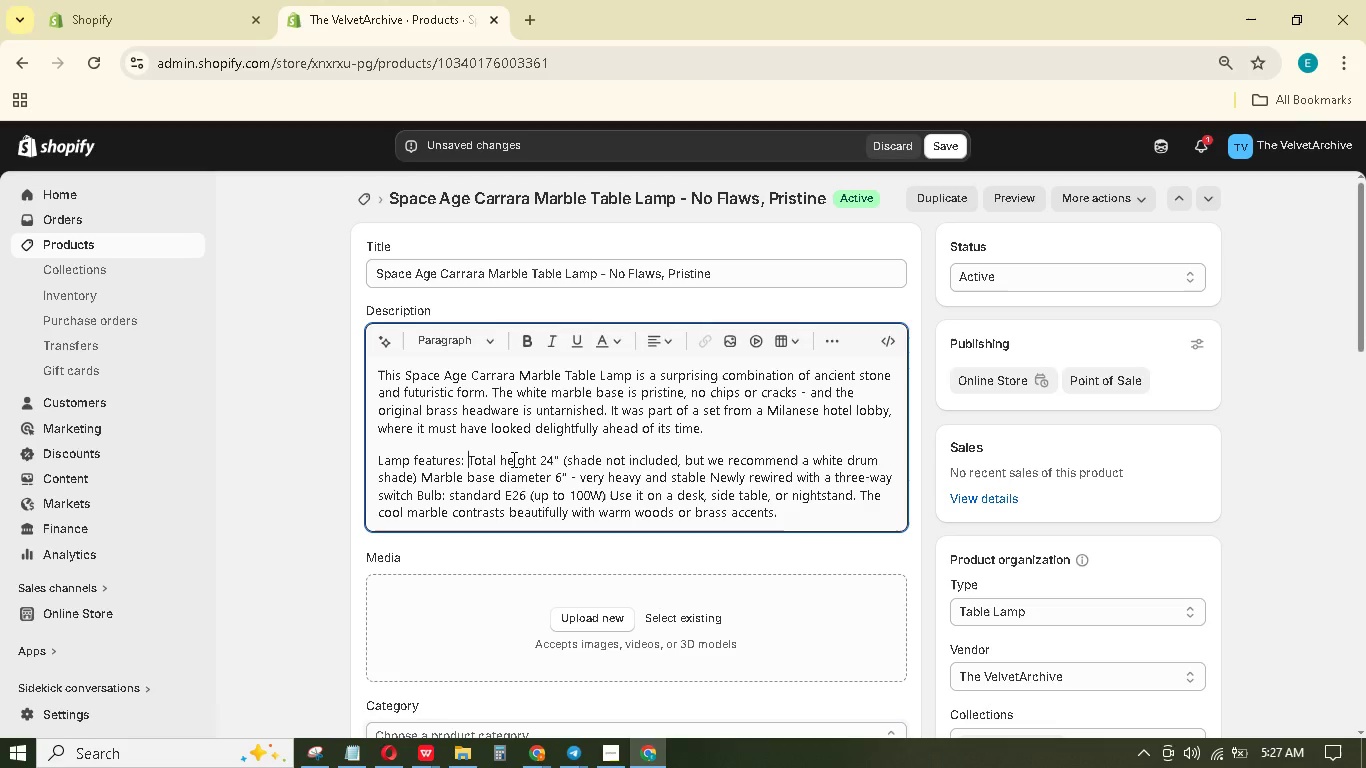 
key(Enter)
 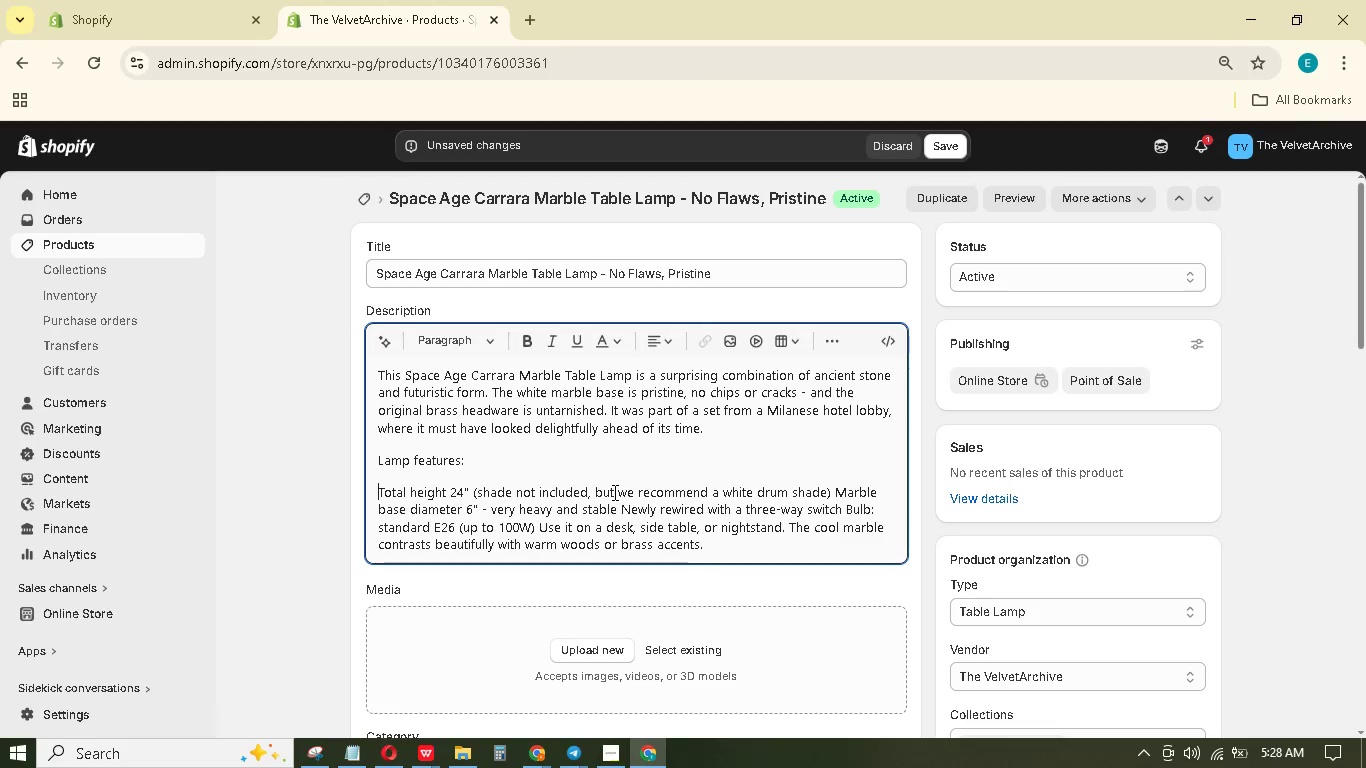 
wait(6.3)
 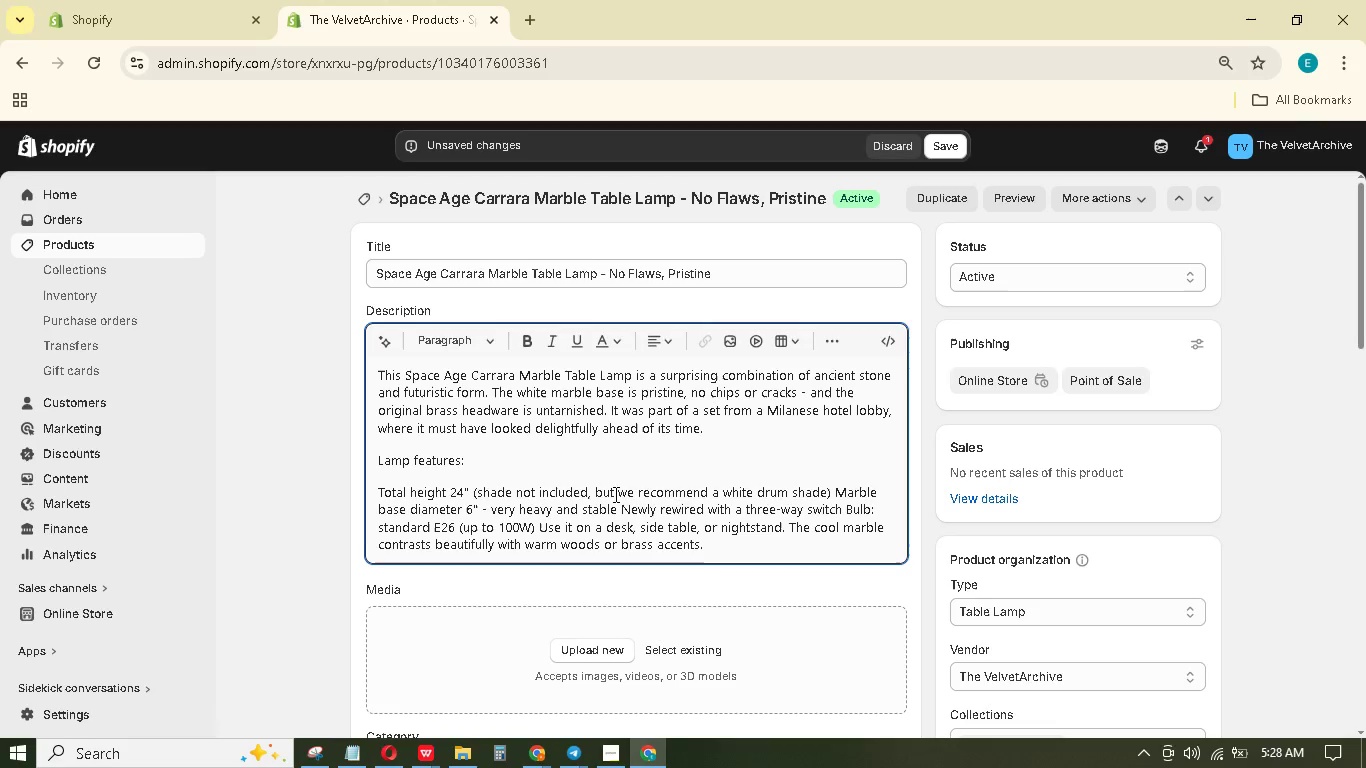 
left_click([835, 484])
 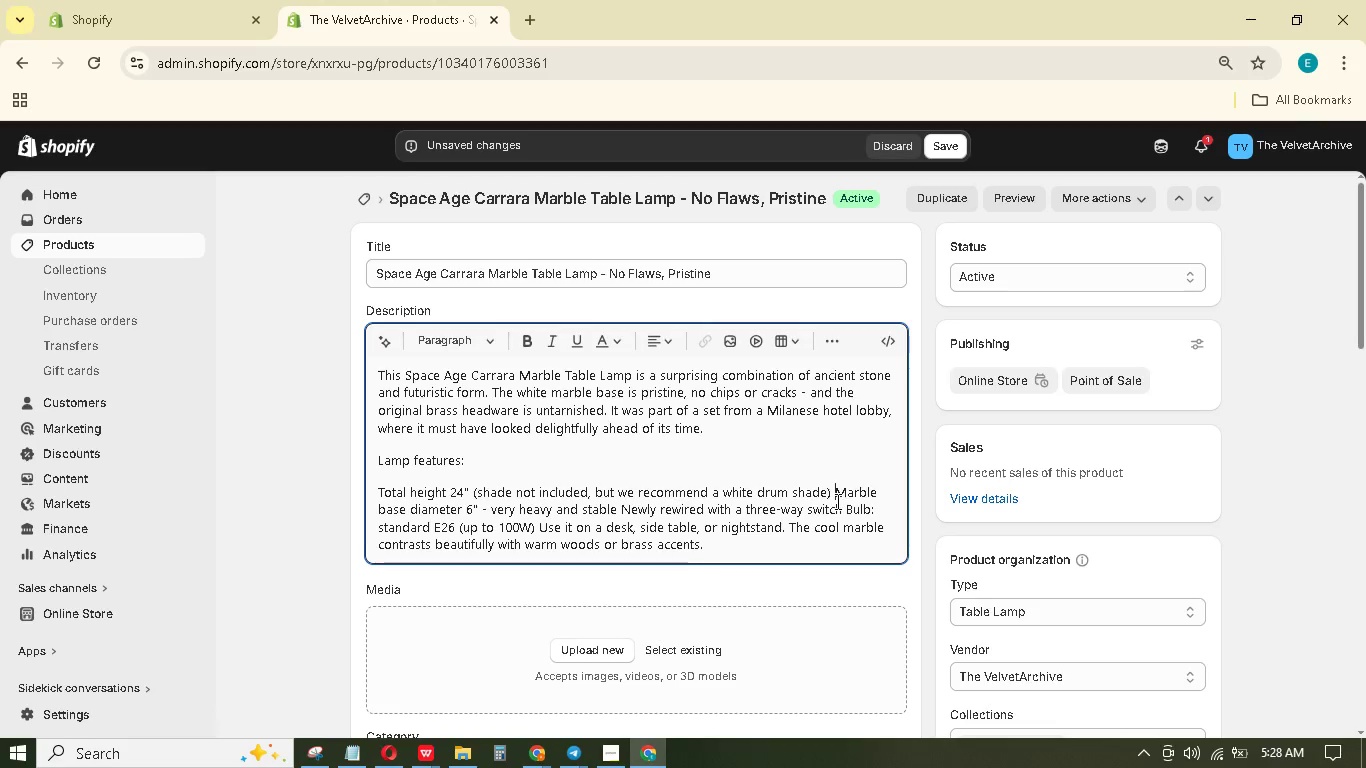 
key(Enter)
 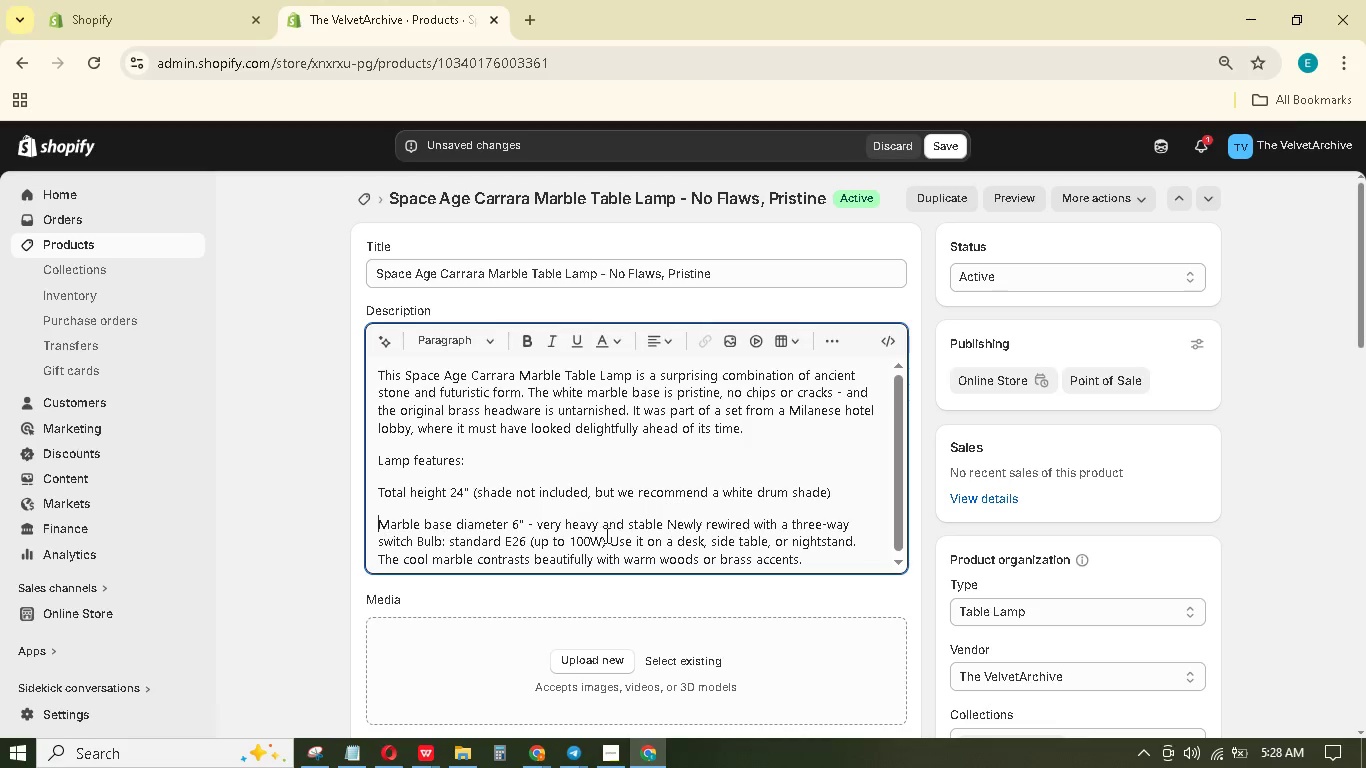 
left_click([665, 522])
 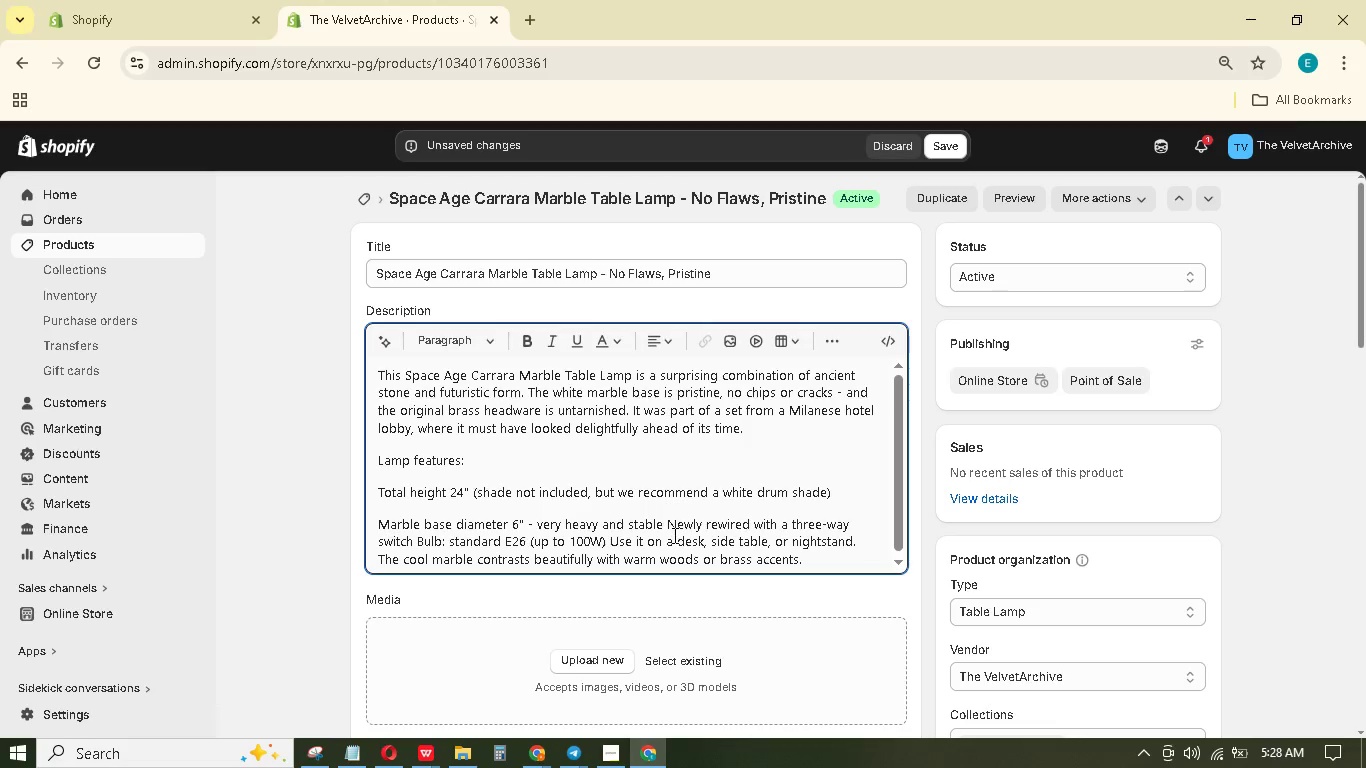 
key(Enter)
 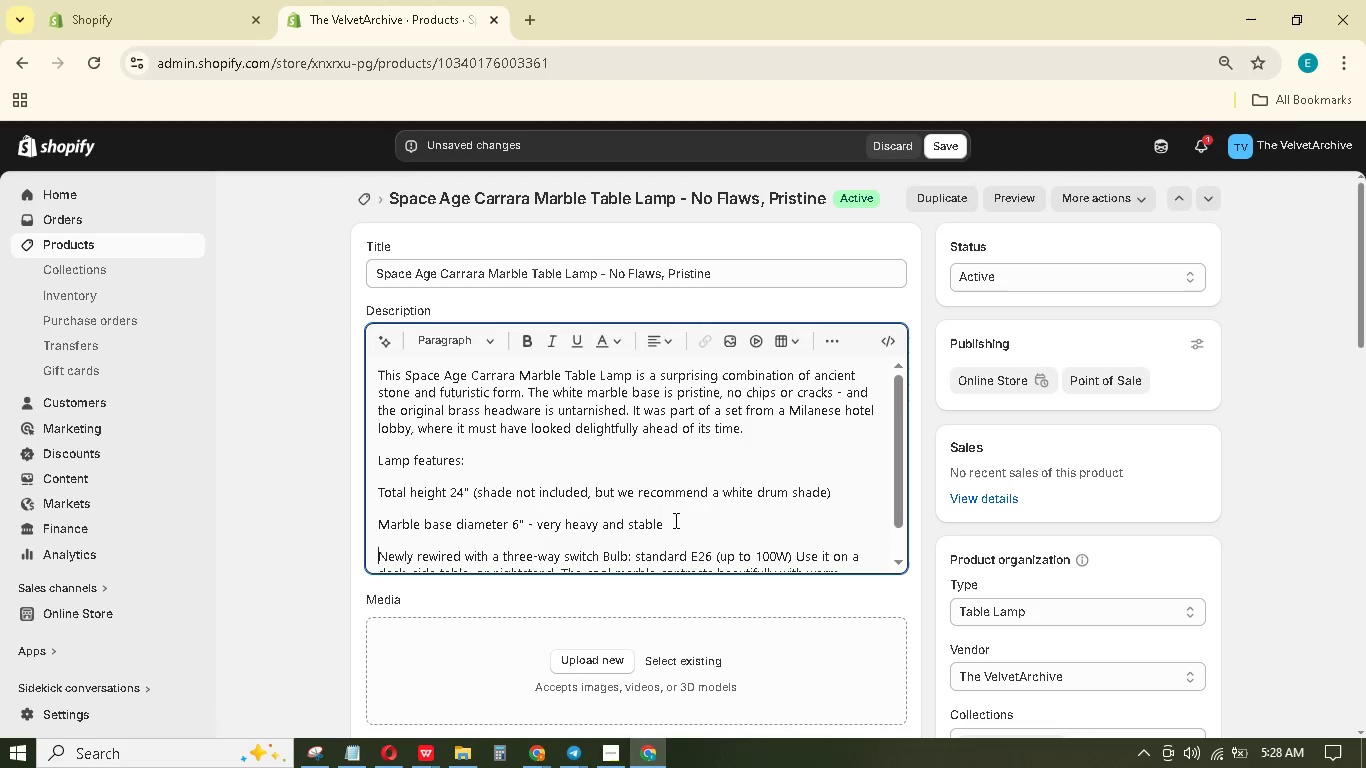 
scroll: coordinate [674, 520], scroll_direction: down, amount: 1.0
 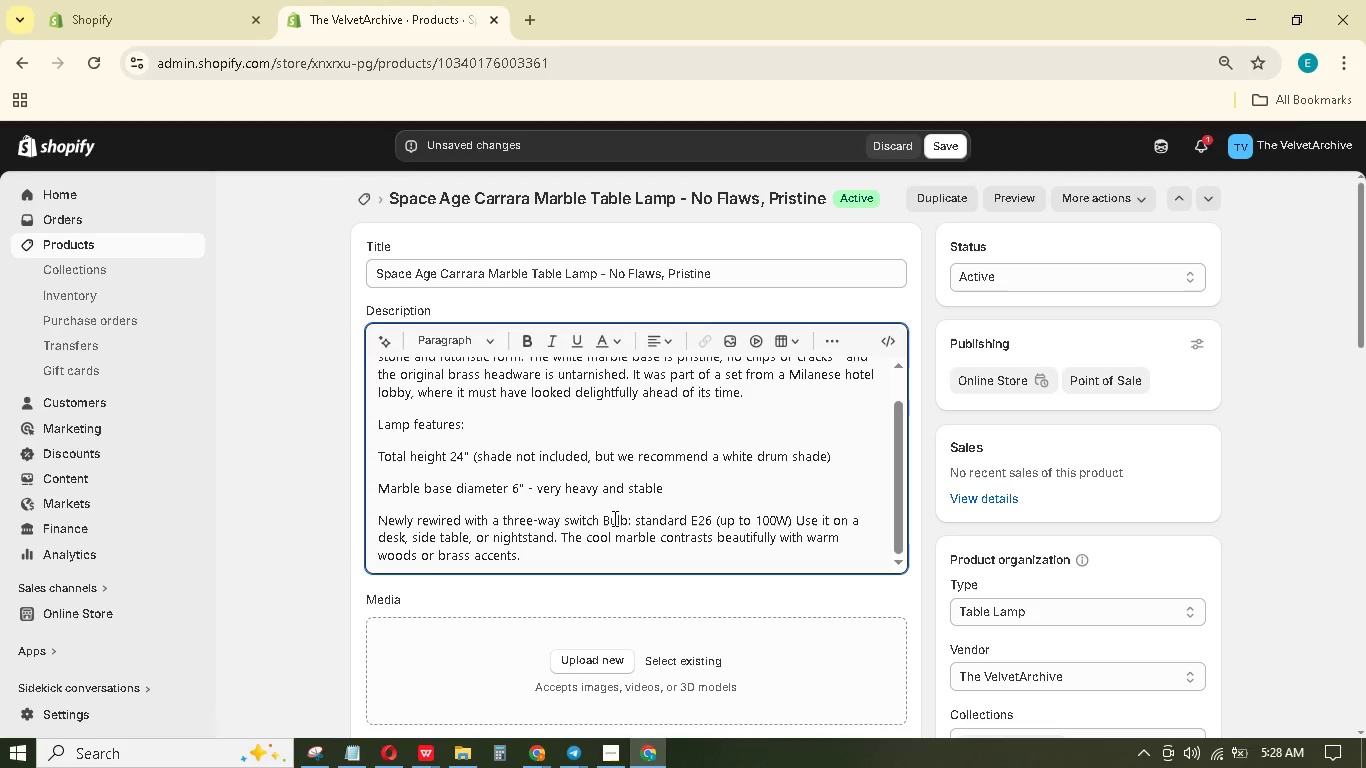 
left_click([602, 515])
 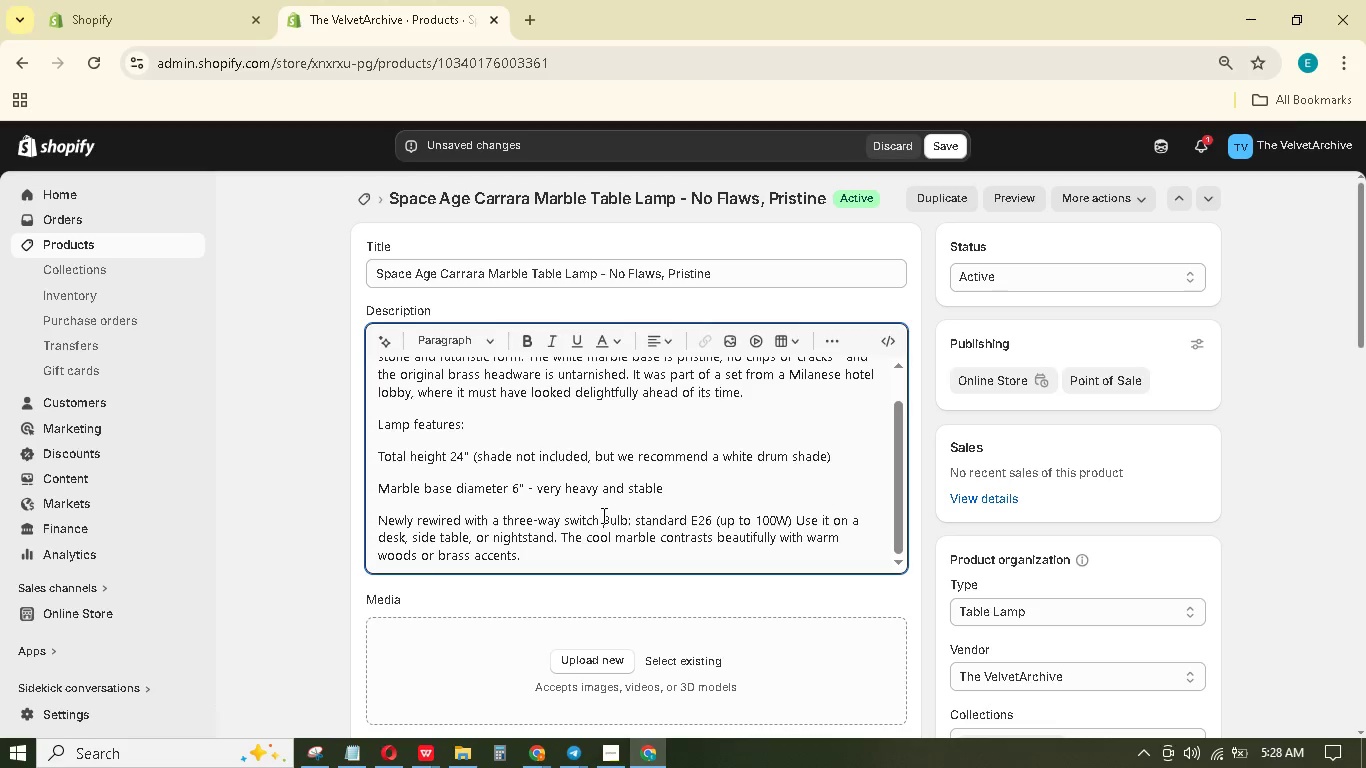 
key(Enter)
 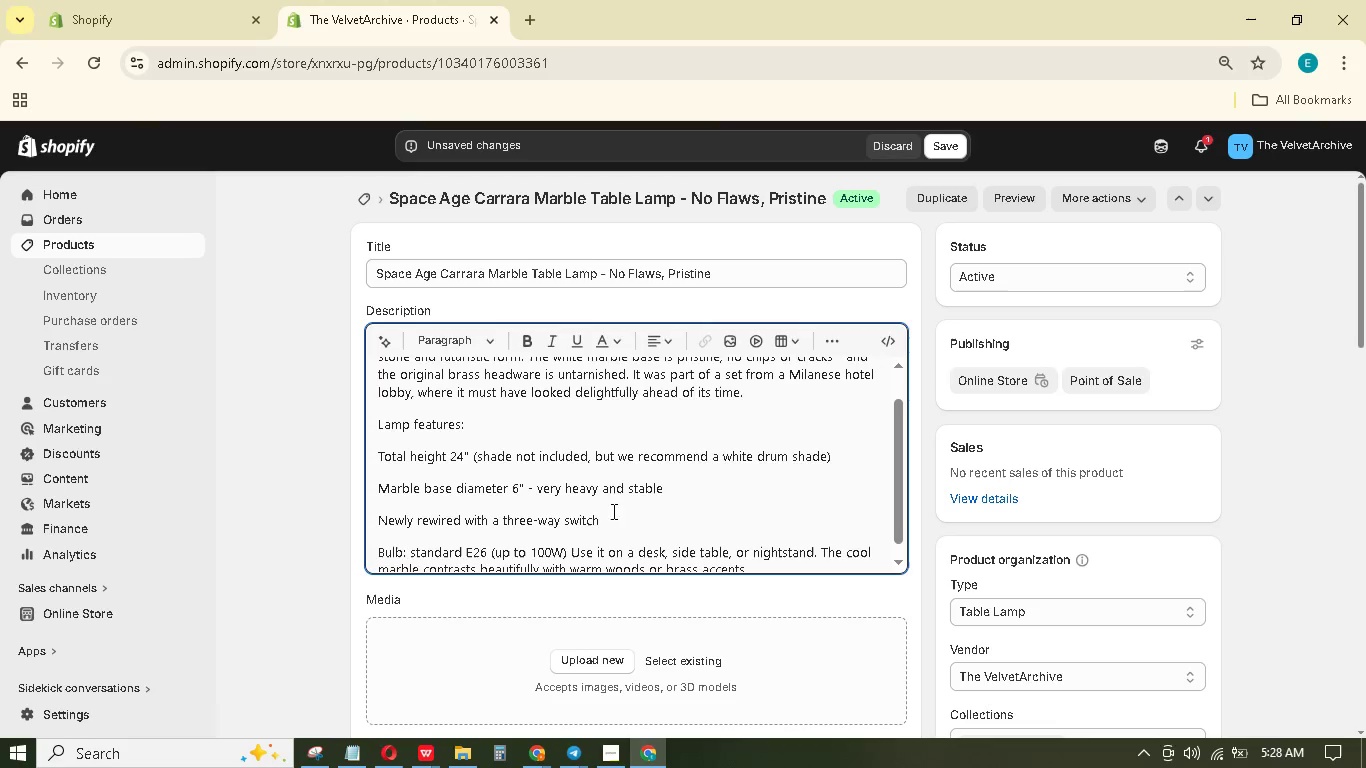 
scroll: coordinate [614, 512], scroll_direction: down, amount: 2.0
 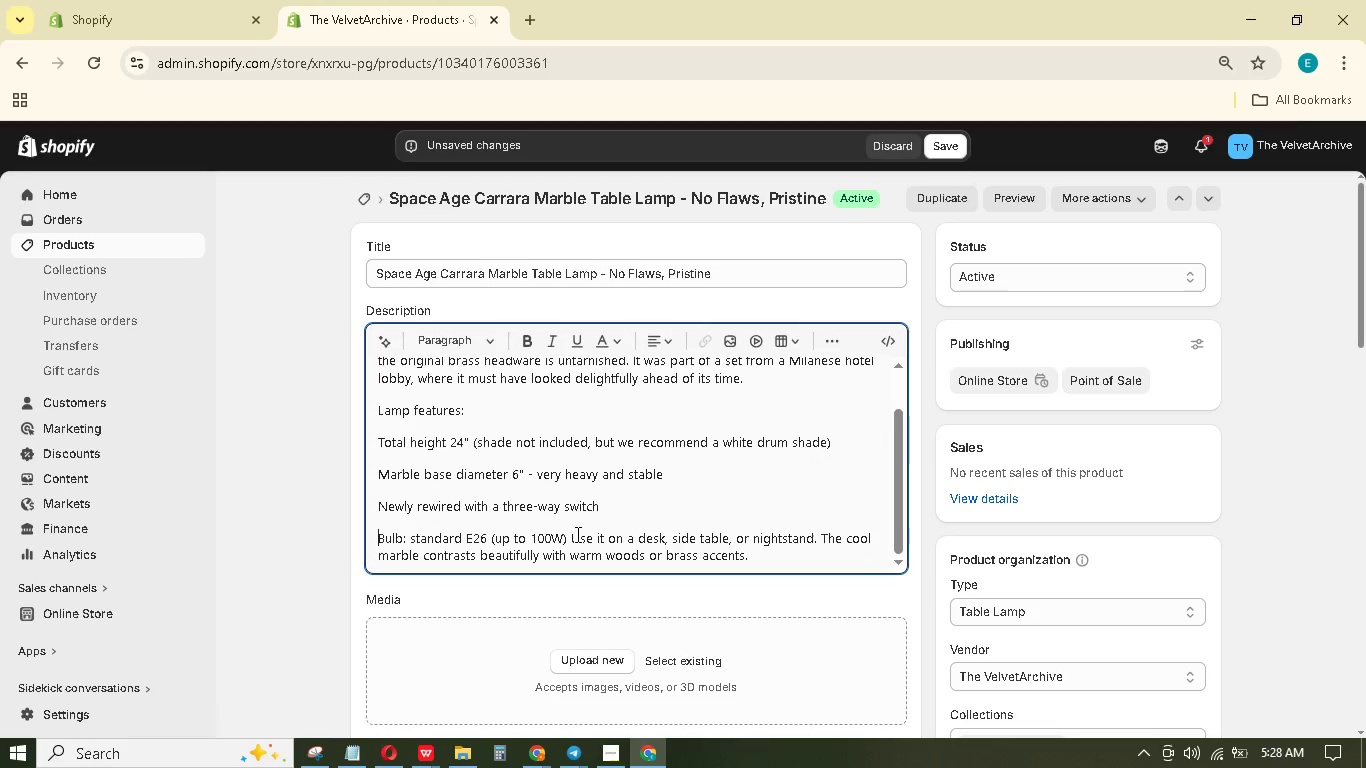 
left_click([574, 534])
 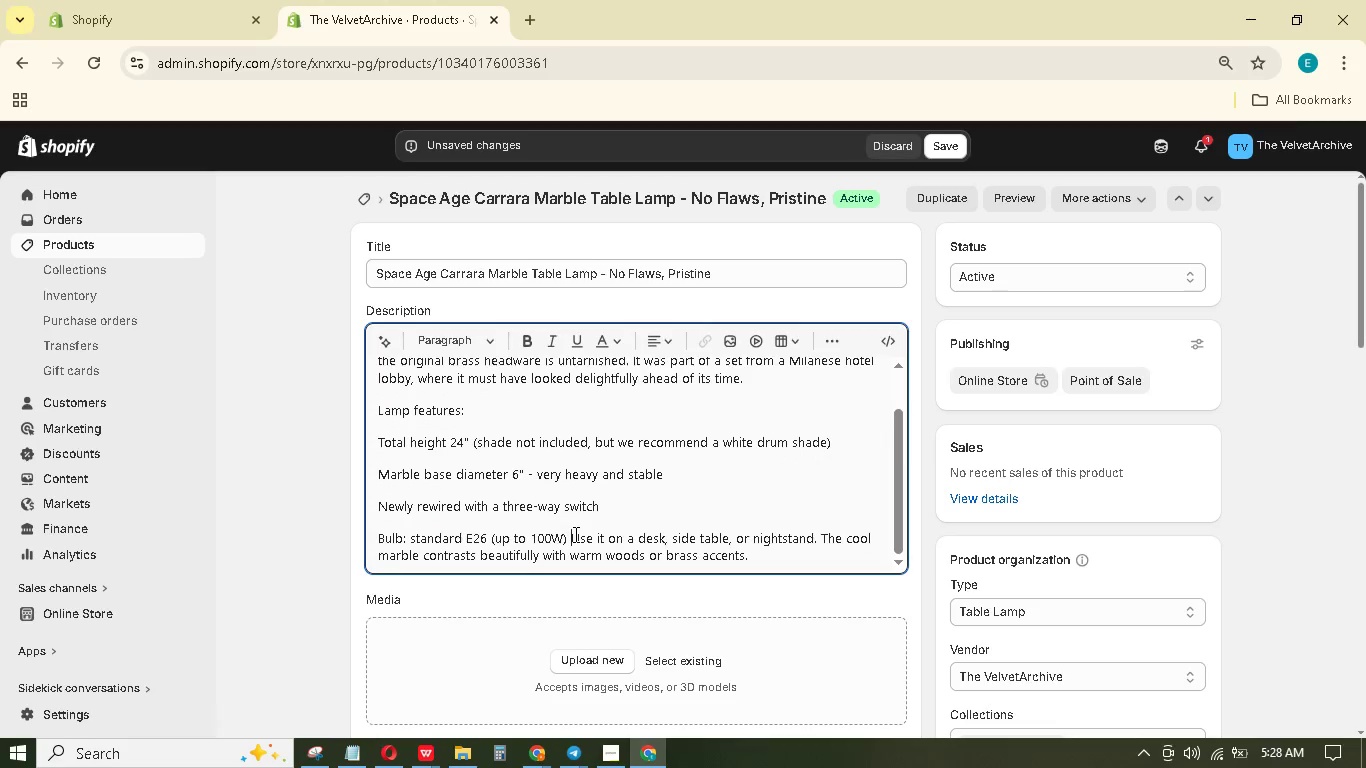 
key(Enter)
 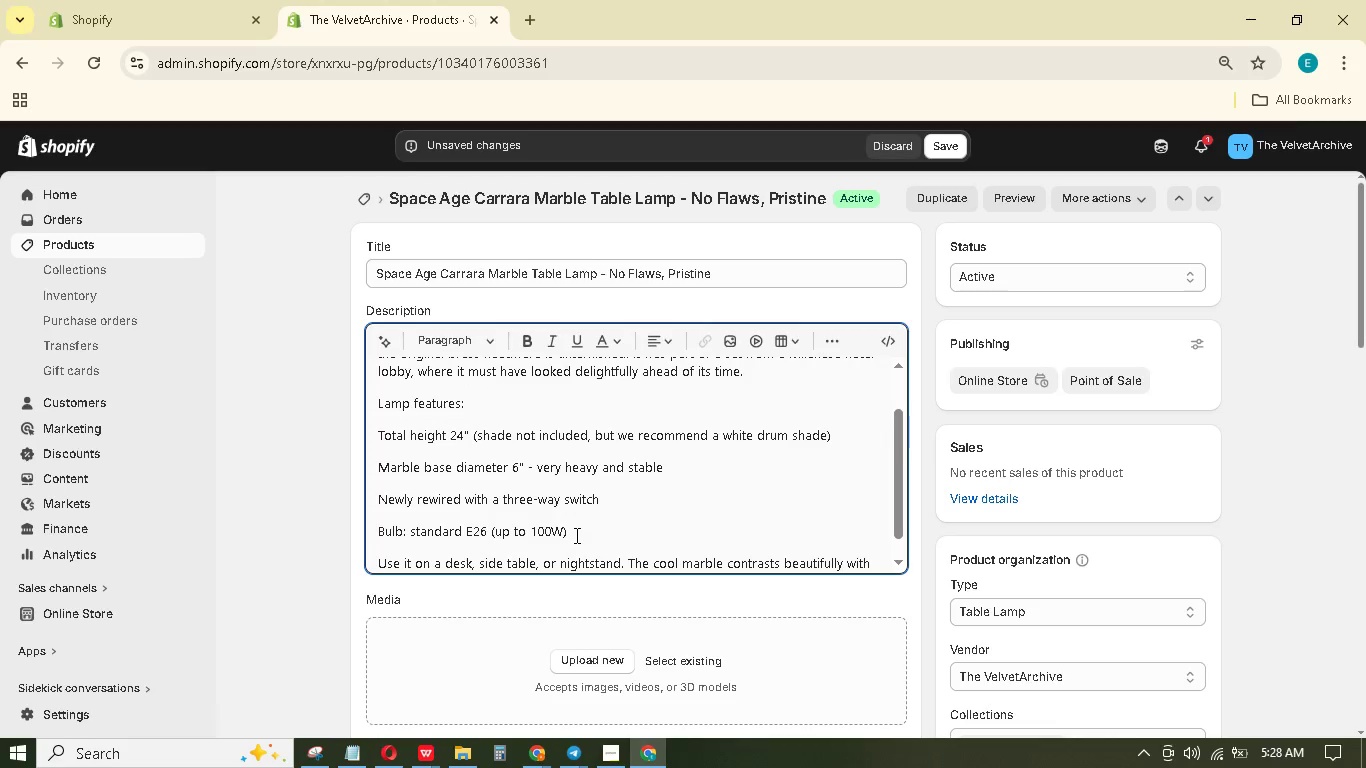 
left_click_drag(start_coordinate=[575, 535], to_coordinate=[378, 430])
 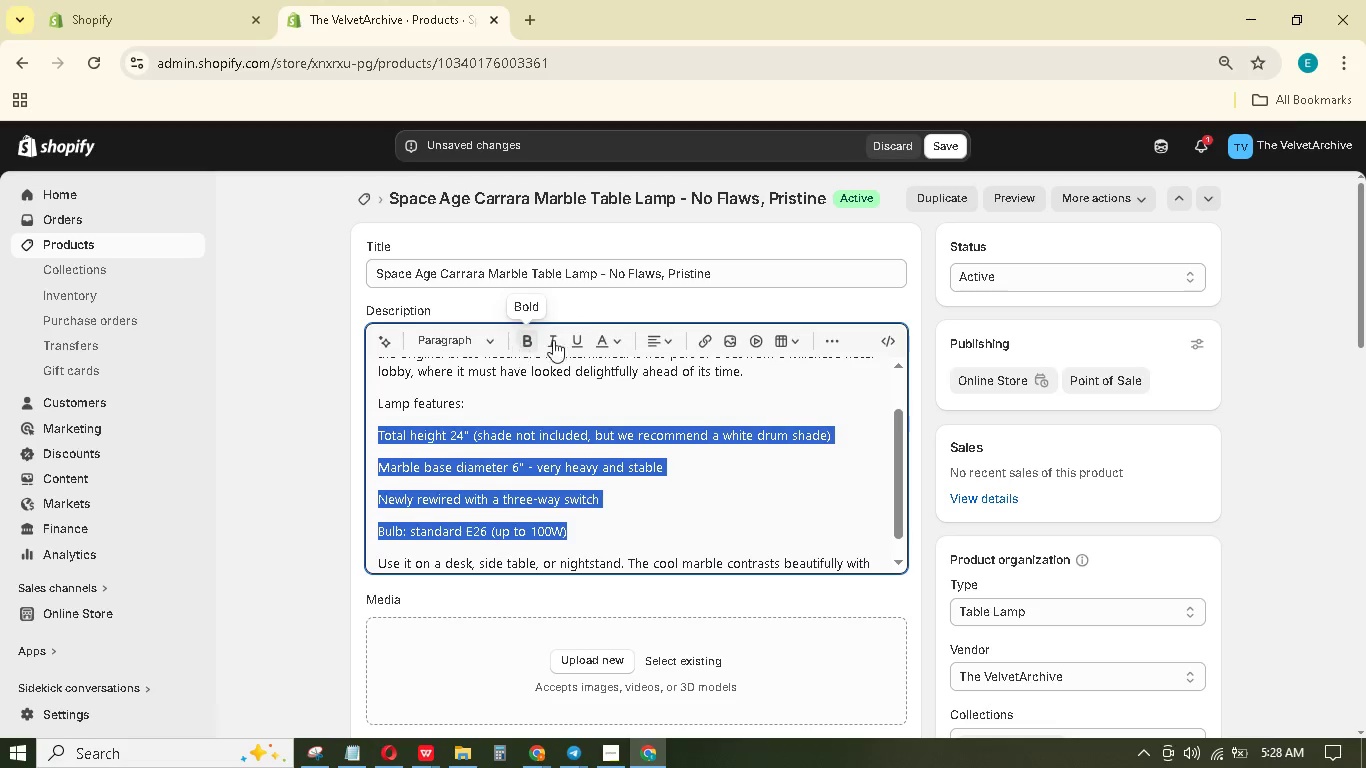 
left_click([837, 336])
 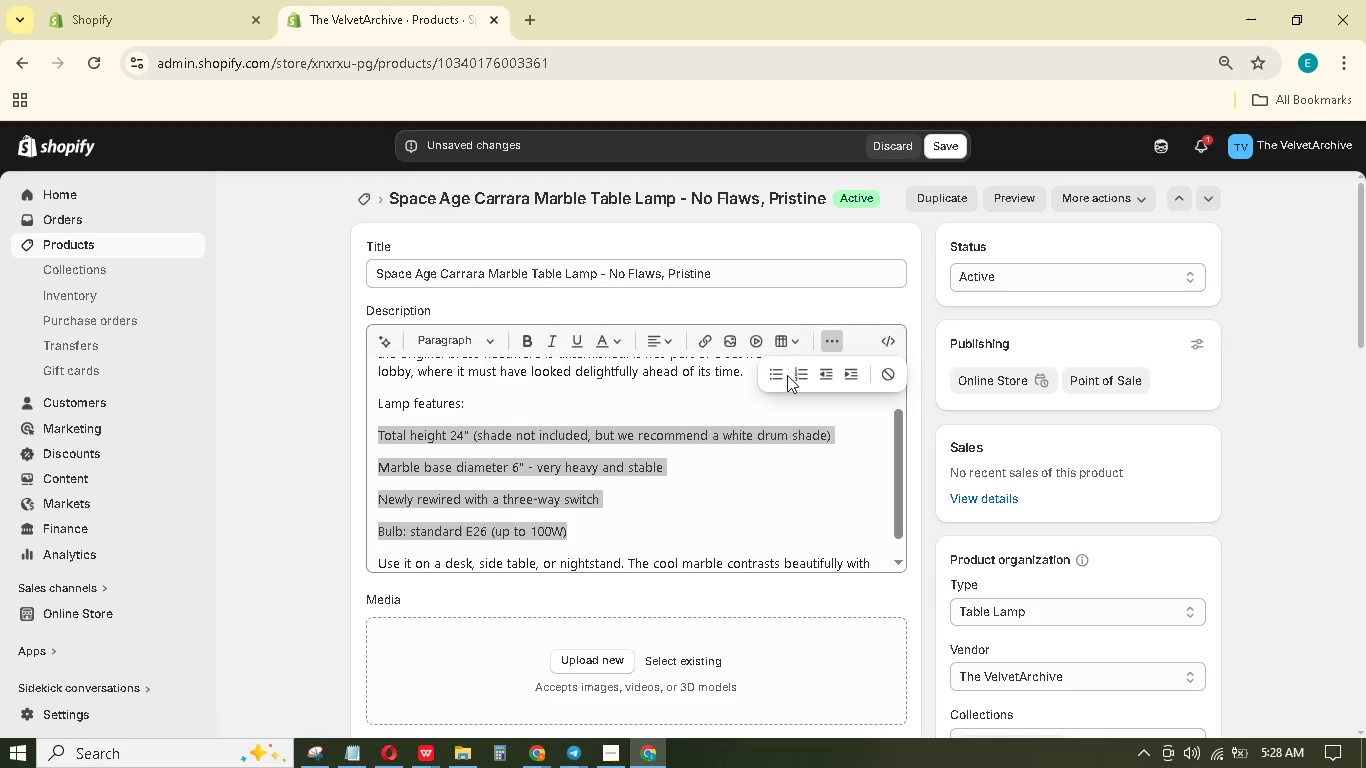 
double_click([782, 381])
 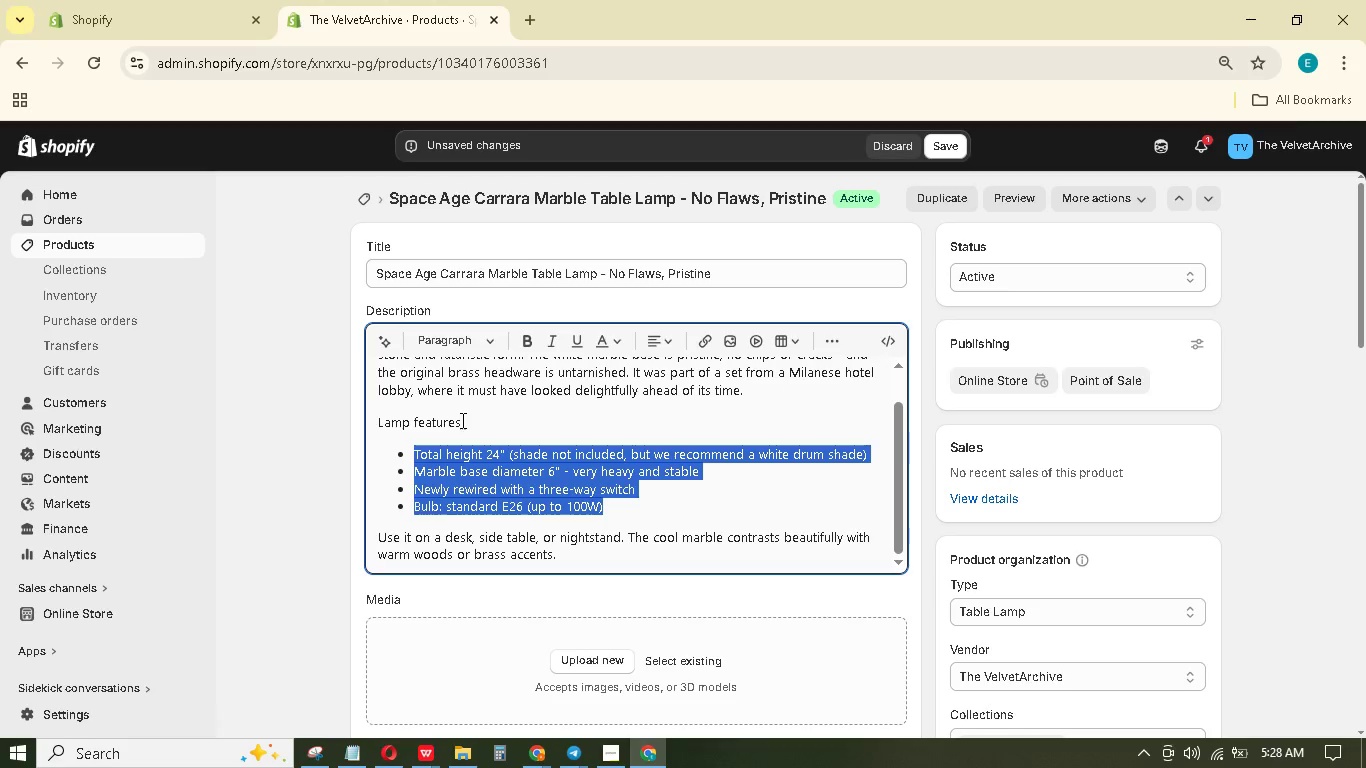 
left_click_drag(start_coordinate=[458, 420], to_coordinate=[373, 423])
 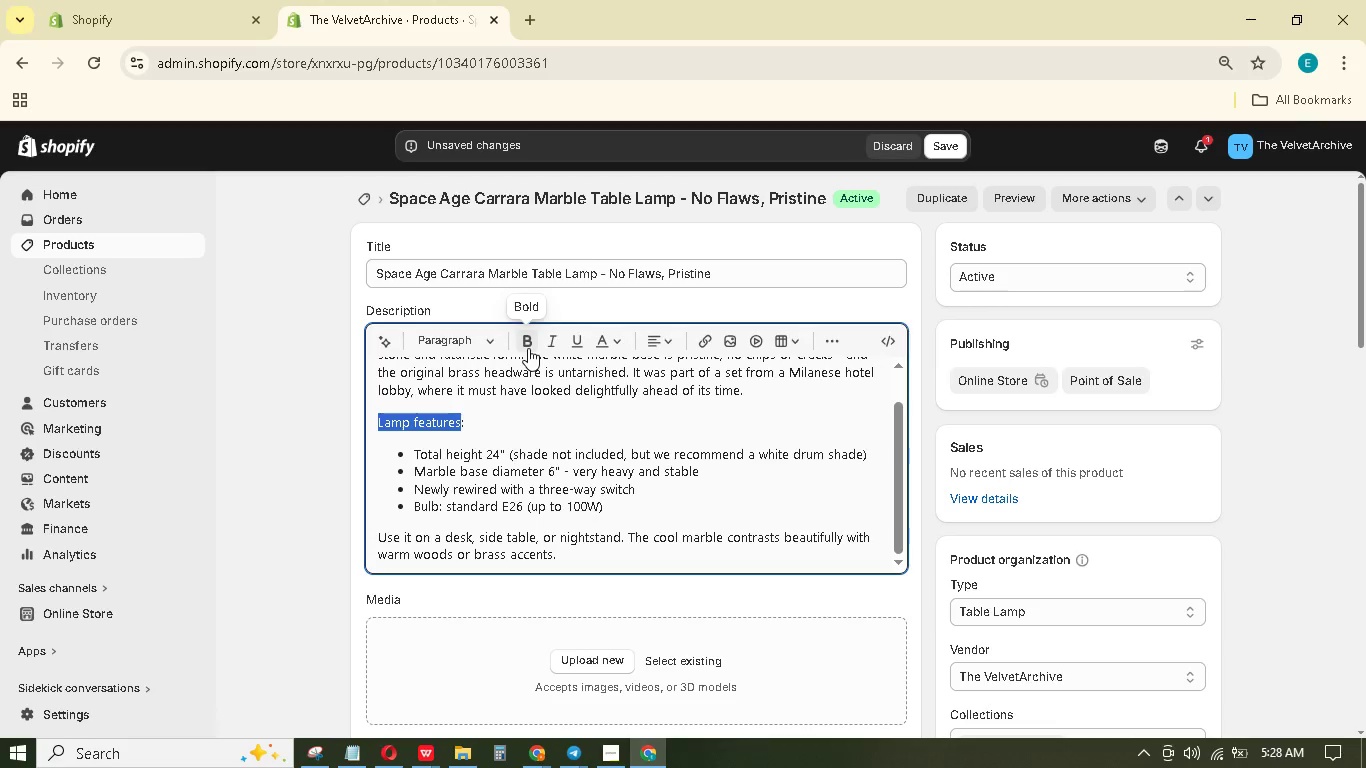 
left_click([495, 350])
 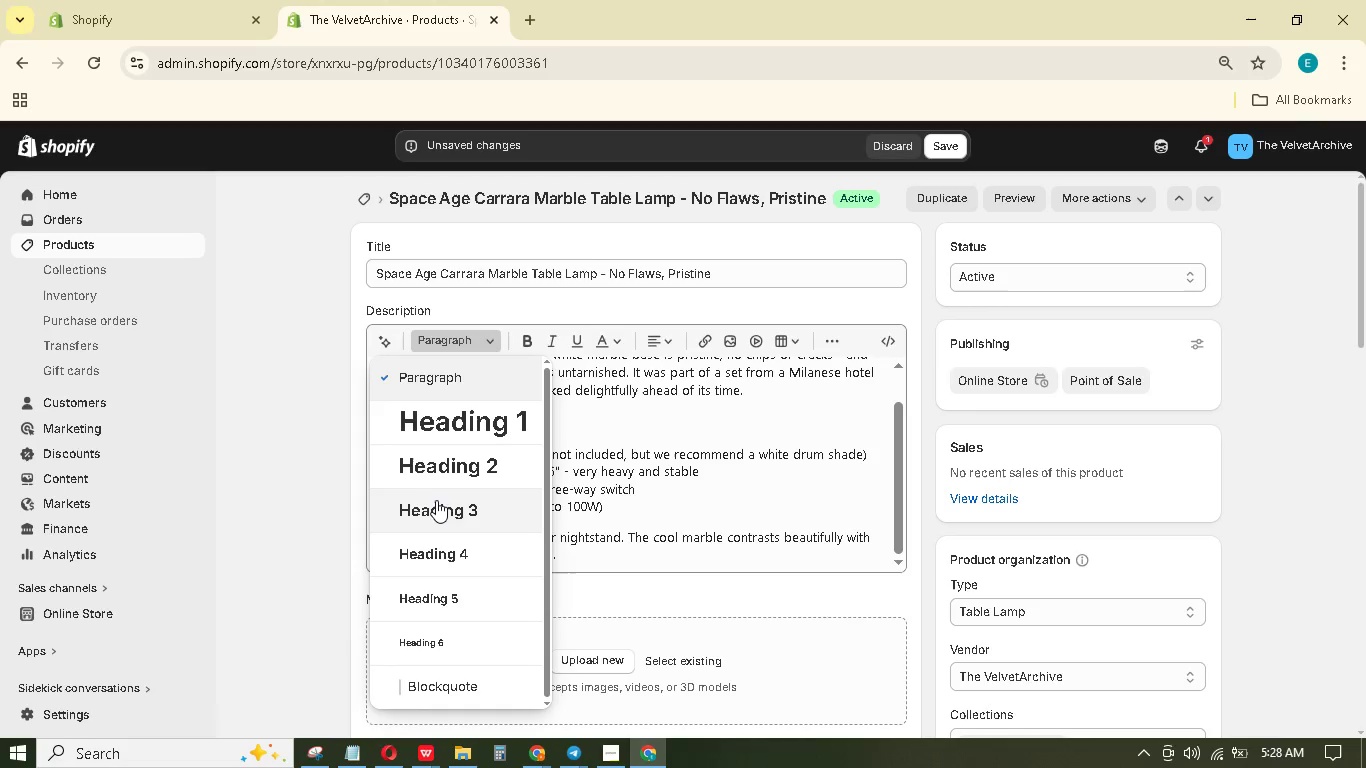 
scroll: coordinate [476, 449], scroll_direction: up, amount: 3.0
 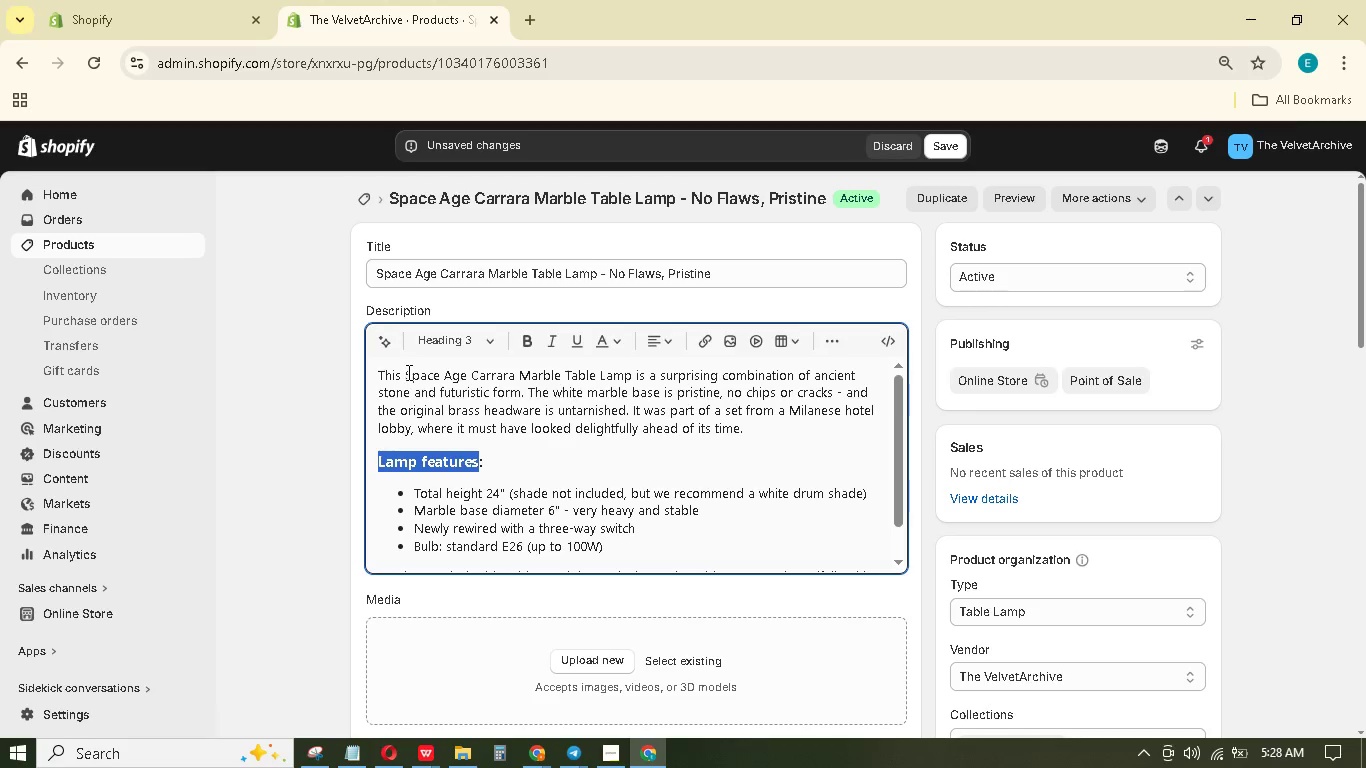 
left_click_drag(start_coordinate=[404, 372], to_coordinate=[631, 359])
 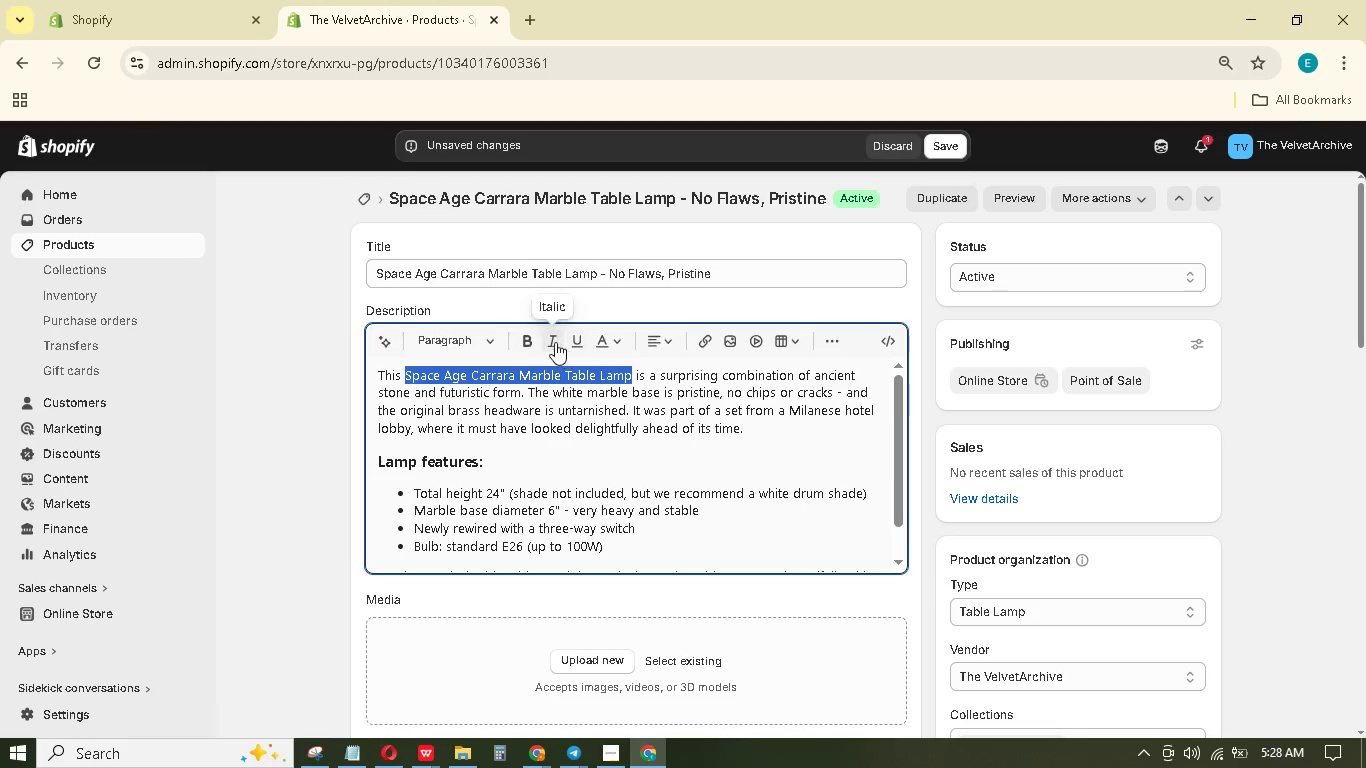 
mouse_move([558, 365])
 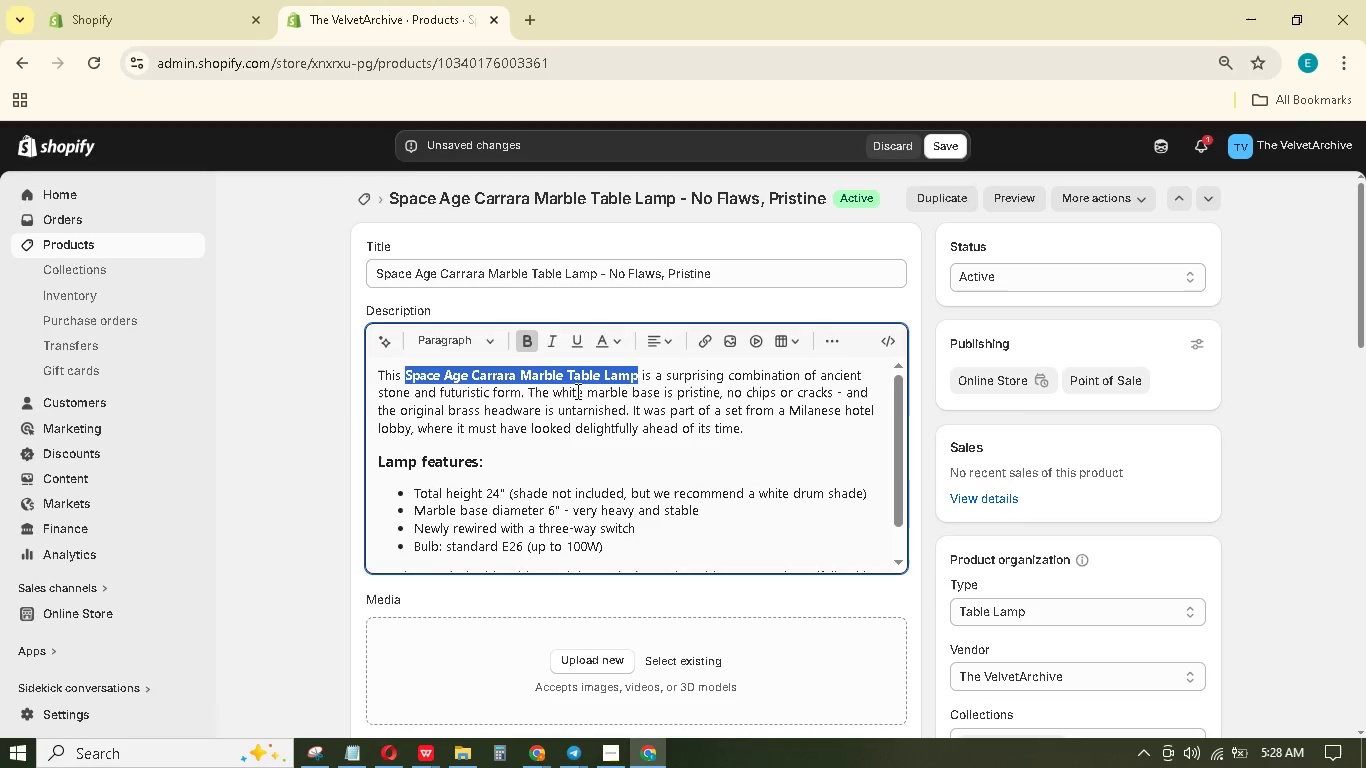 
scroll: coordinate [579, 392], scroll_direction: down, amount: 5.0
 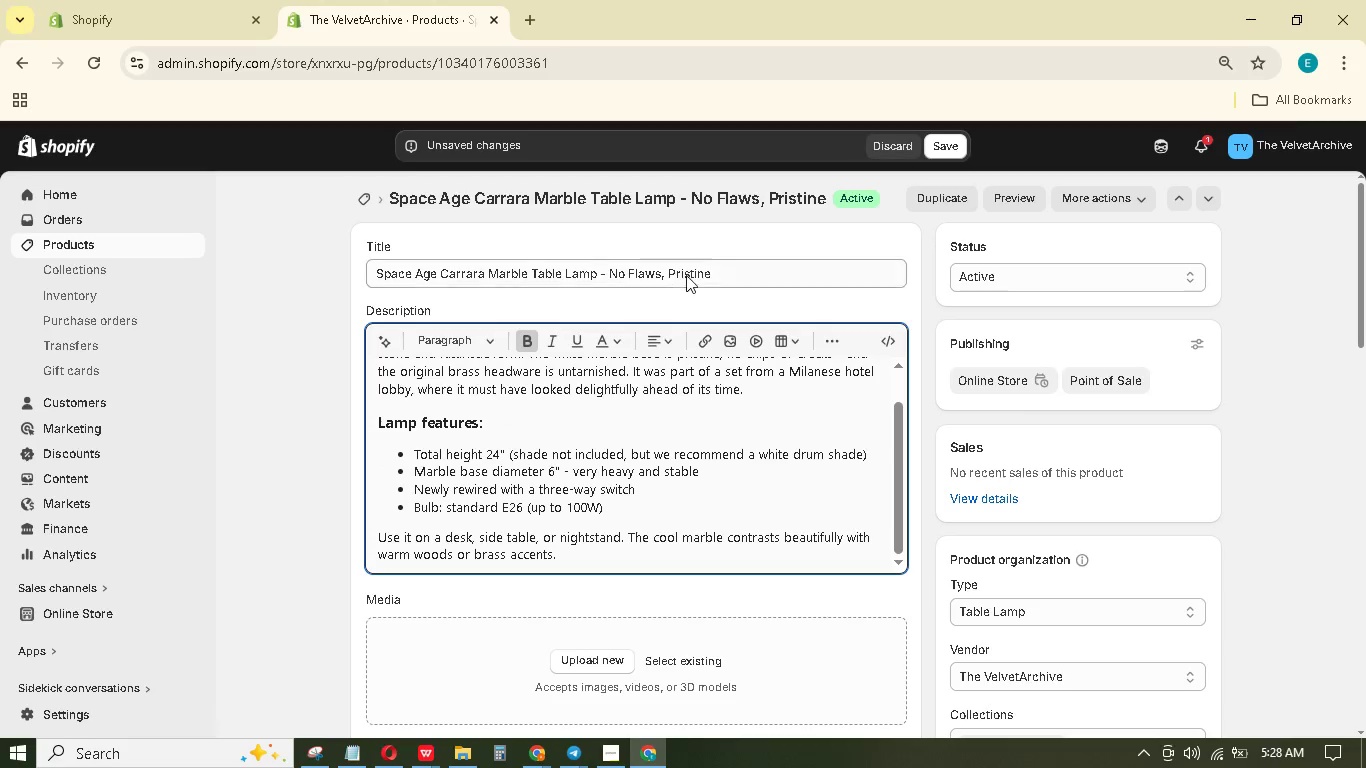 
left_click_drag(start_coordinate=[723, 269], to_coordinate=[608, 271])
 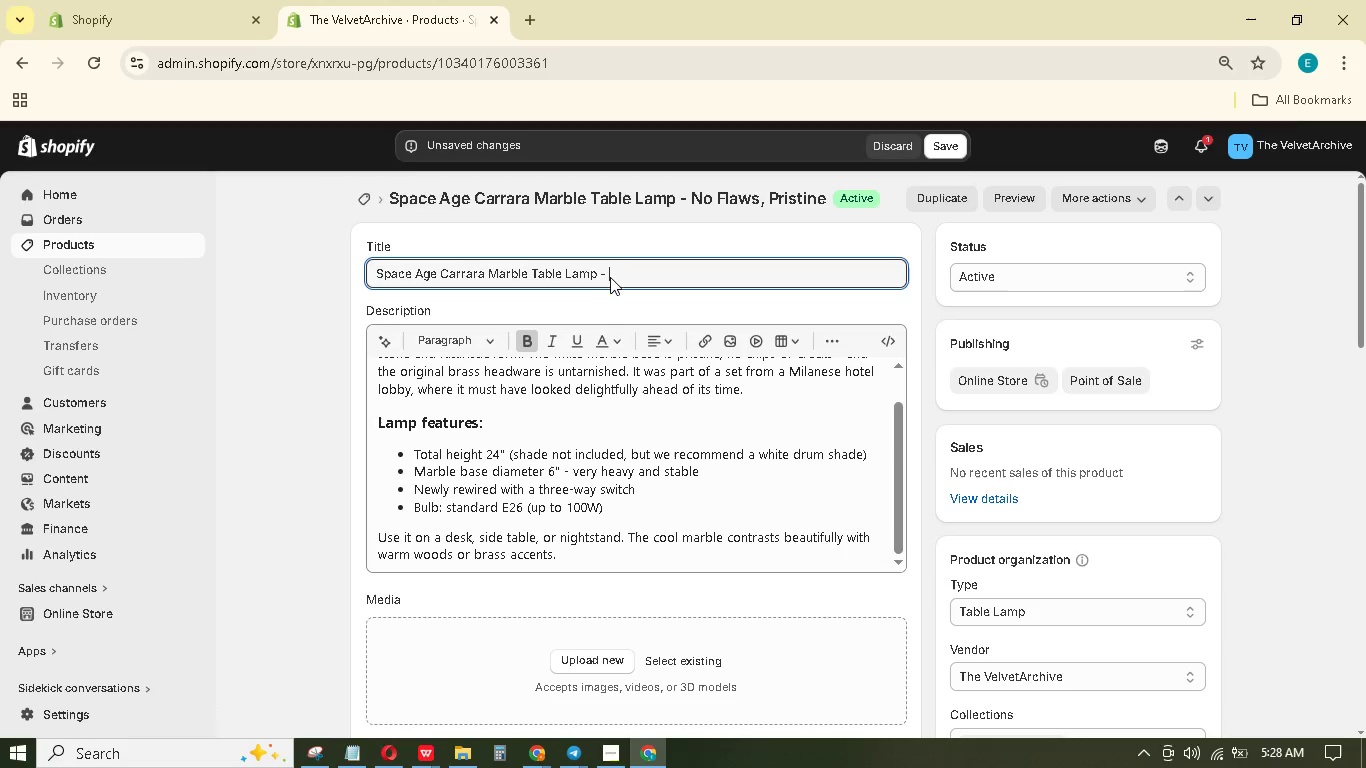 
key(Backspace)
 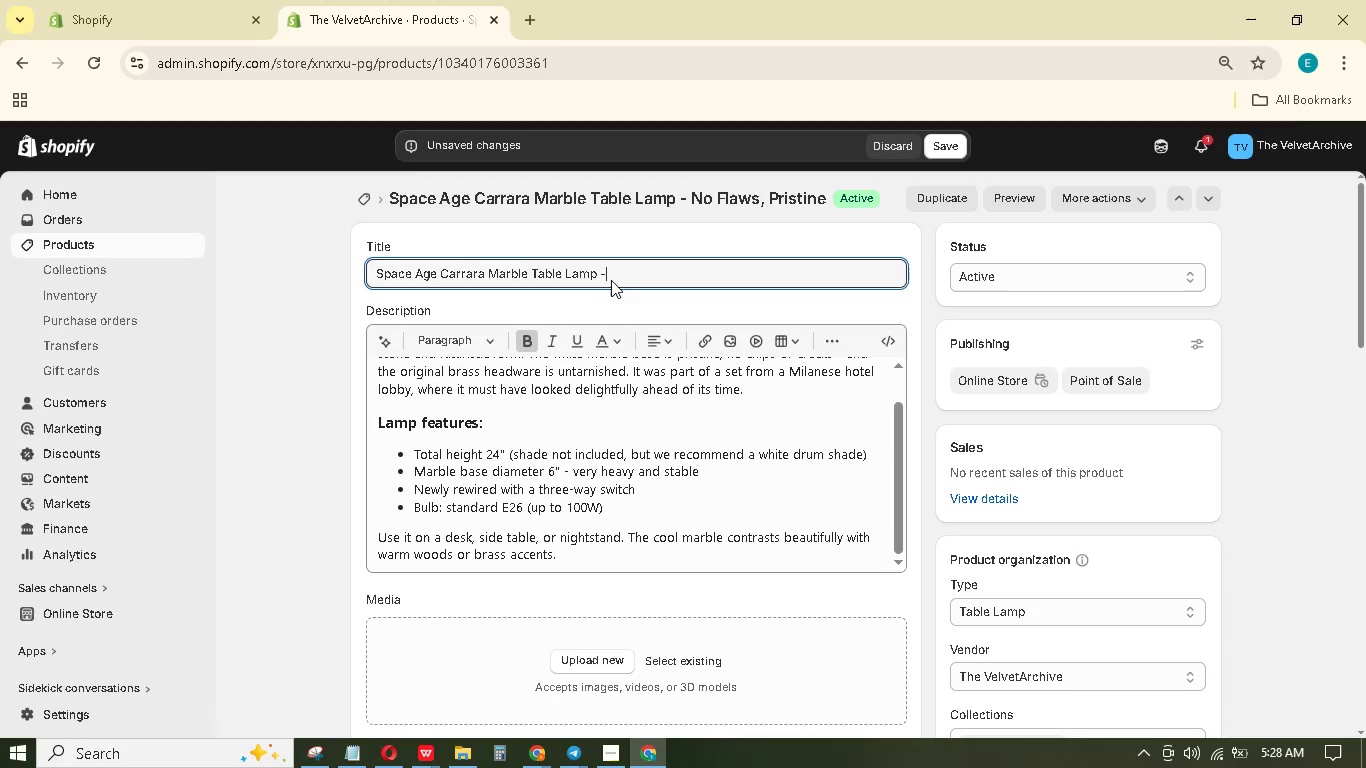 
key(Backspace)
 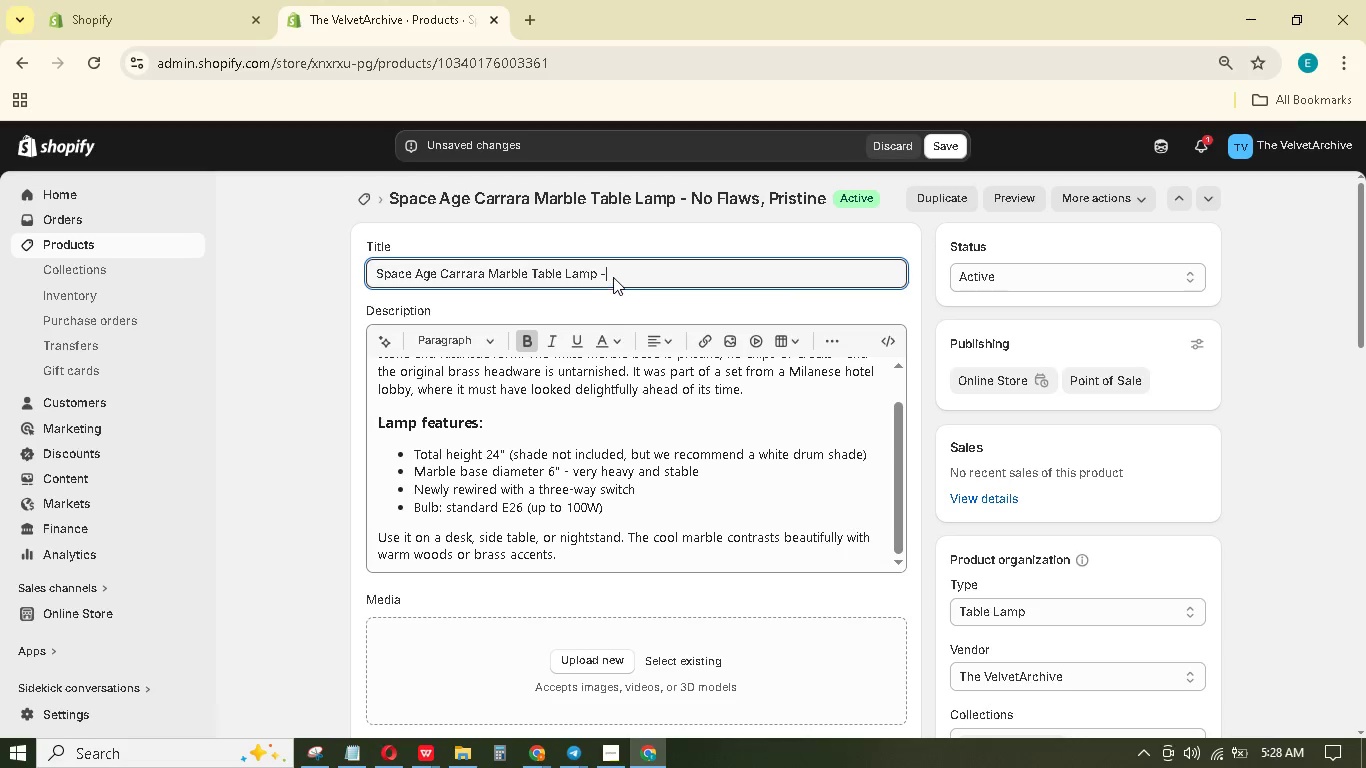 
key(Backspace)
 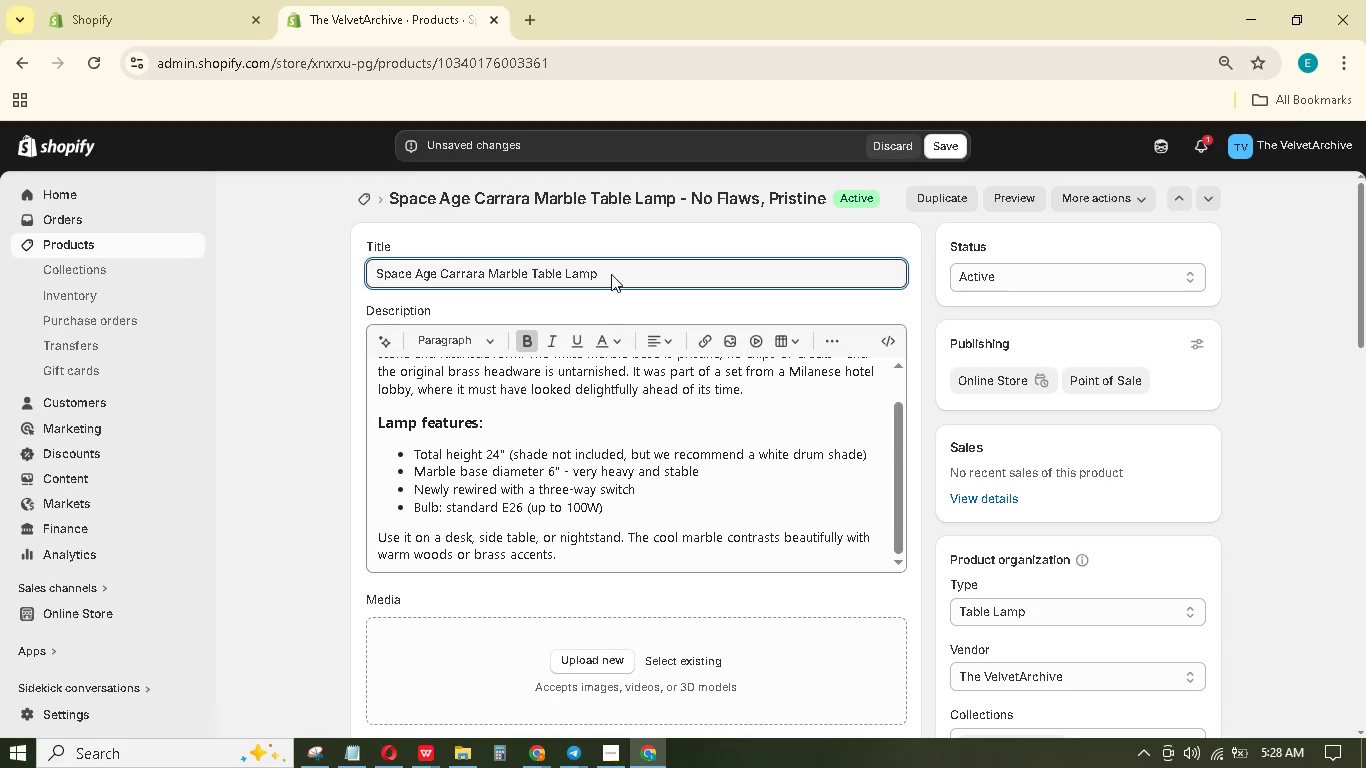 
key(Backspace)
 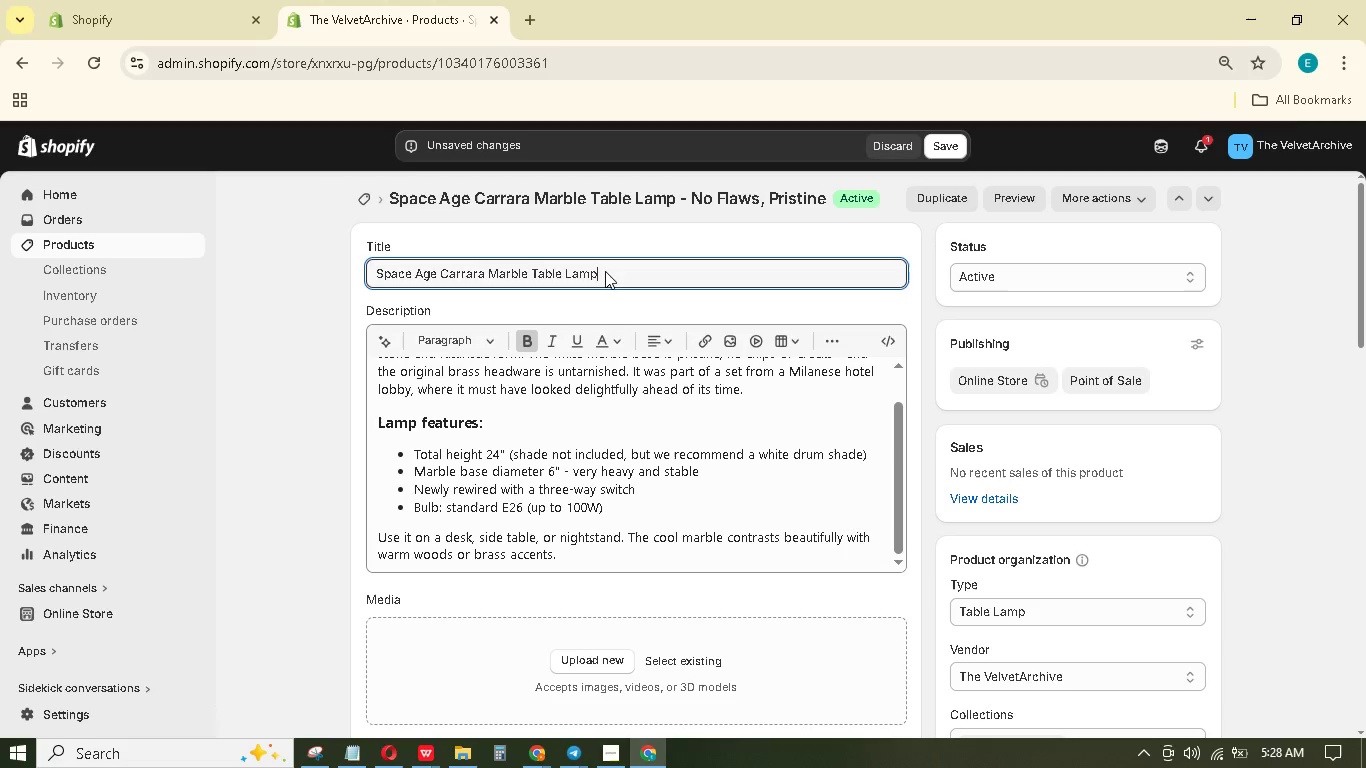 
left_click_drag(start_coordinate=[607, 272], to_coordinate=[261, 303])
 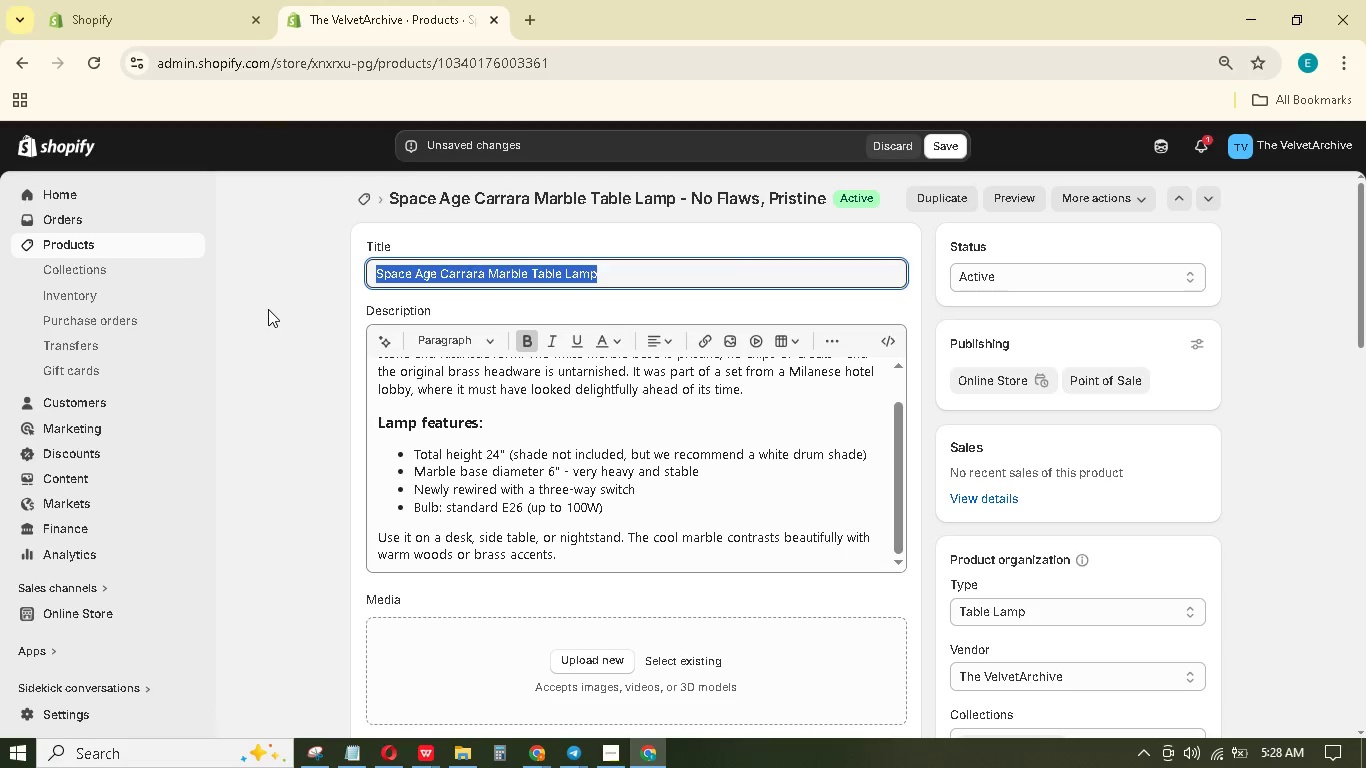 
key(Control+C)
 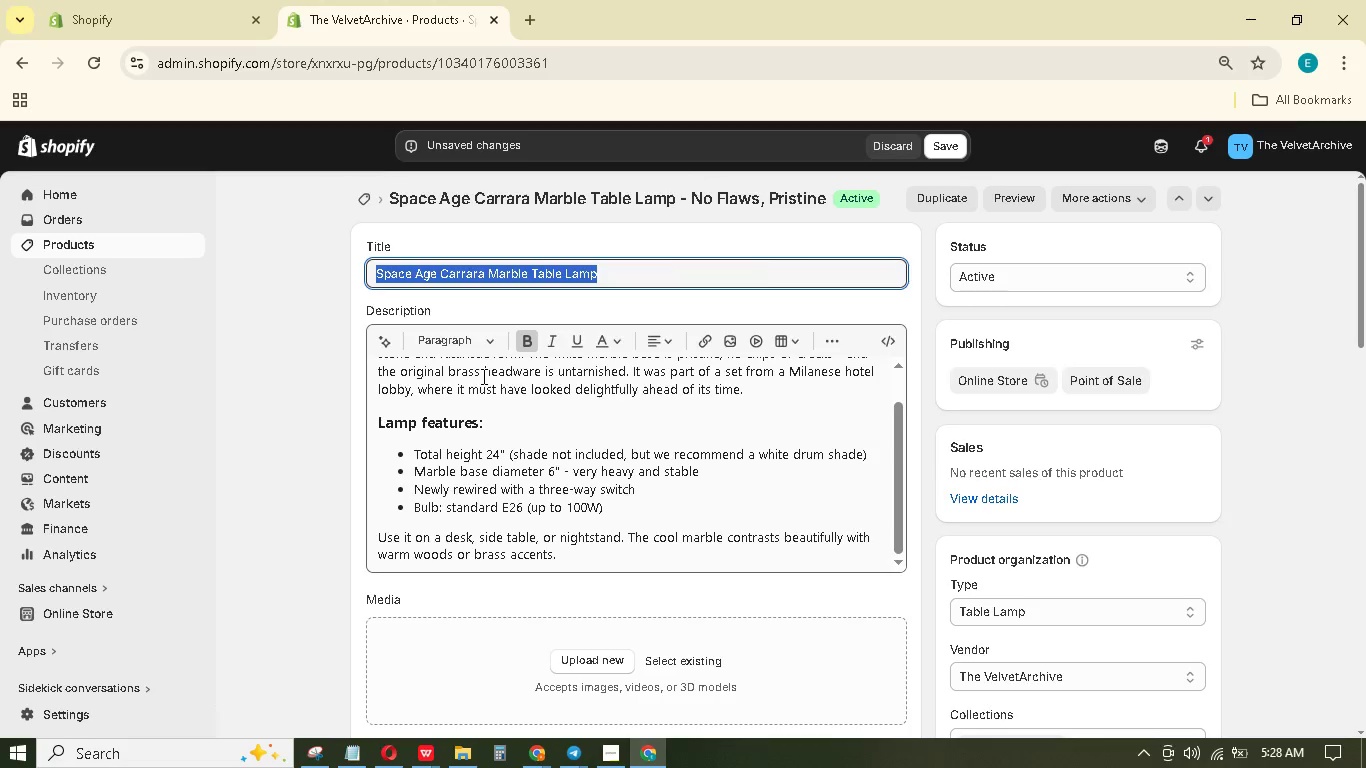 
scroll: coordinate [488, 390], scroll_direction: down, amount: 4.0
 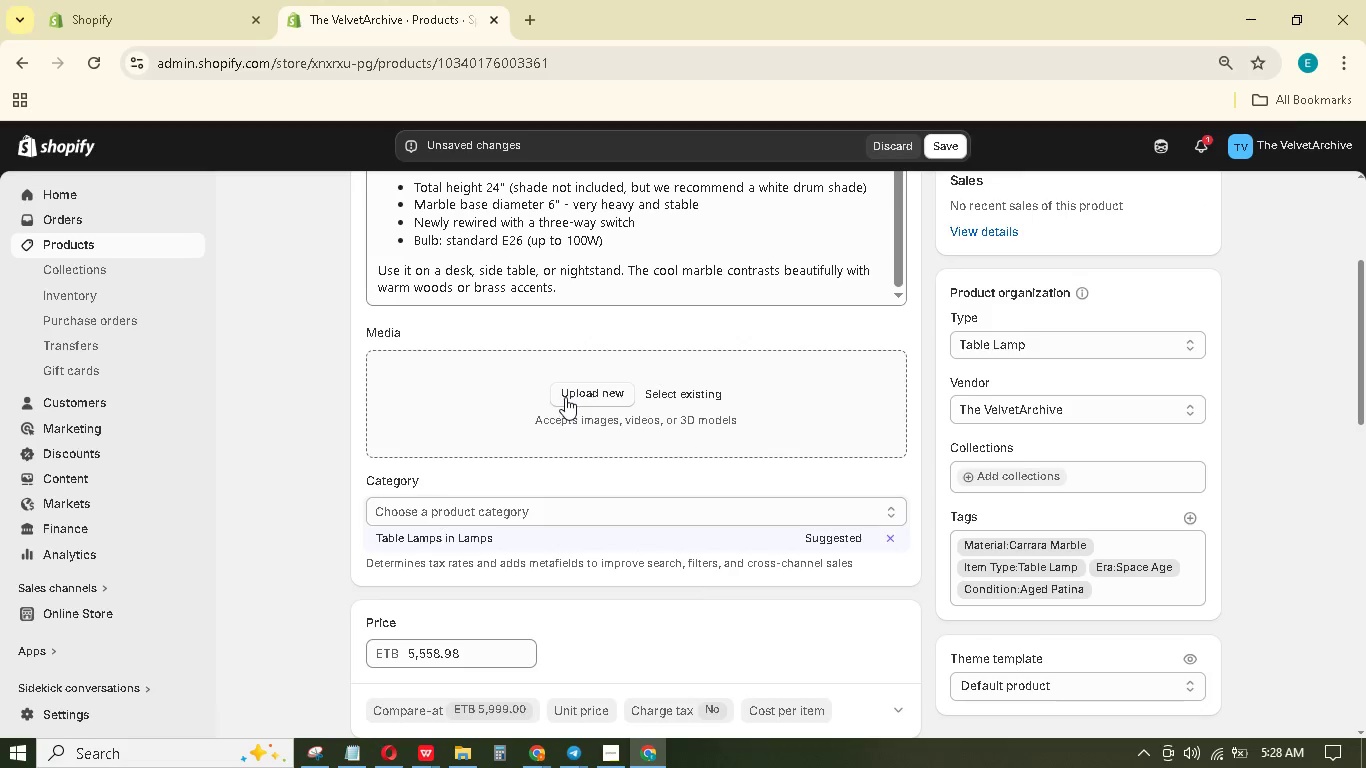 
double_click([565, 397])
 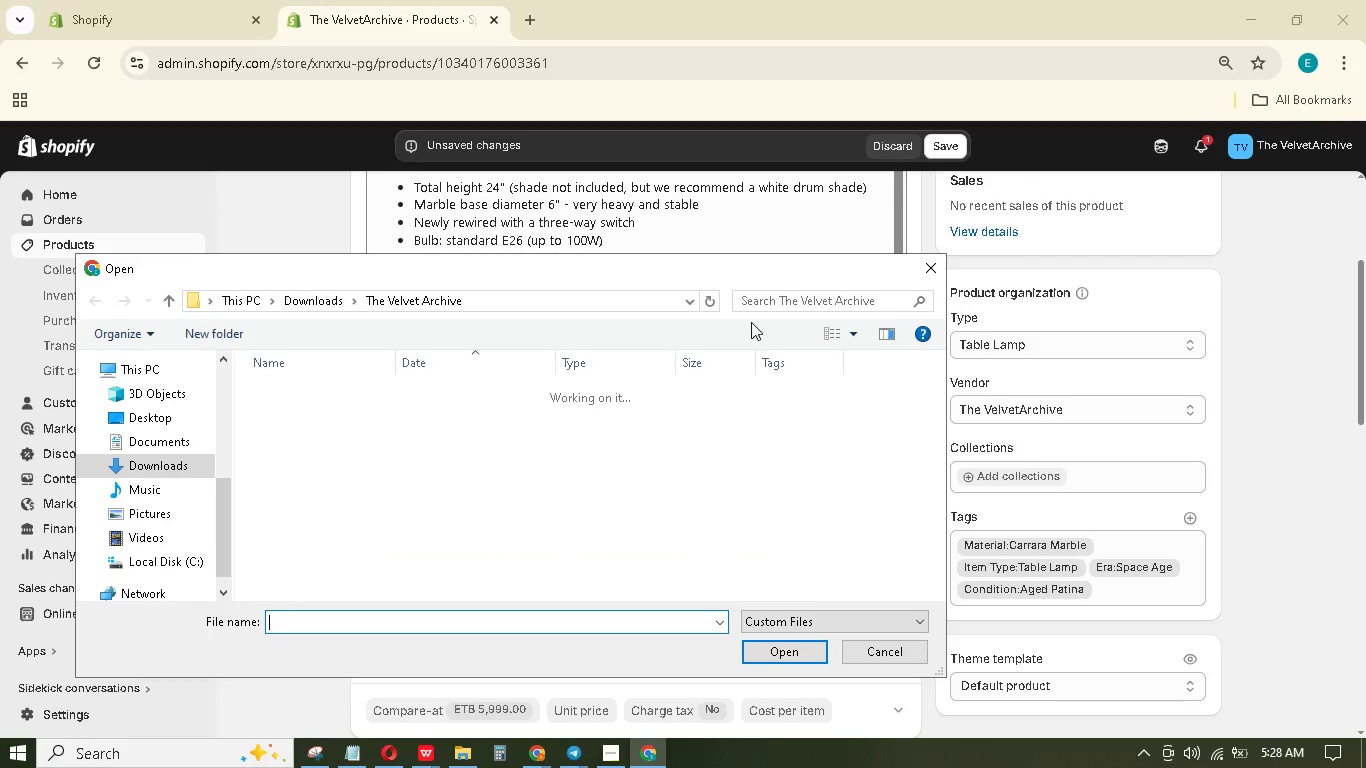 
double_click([776, 303])
 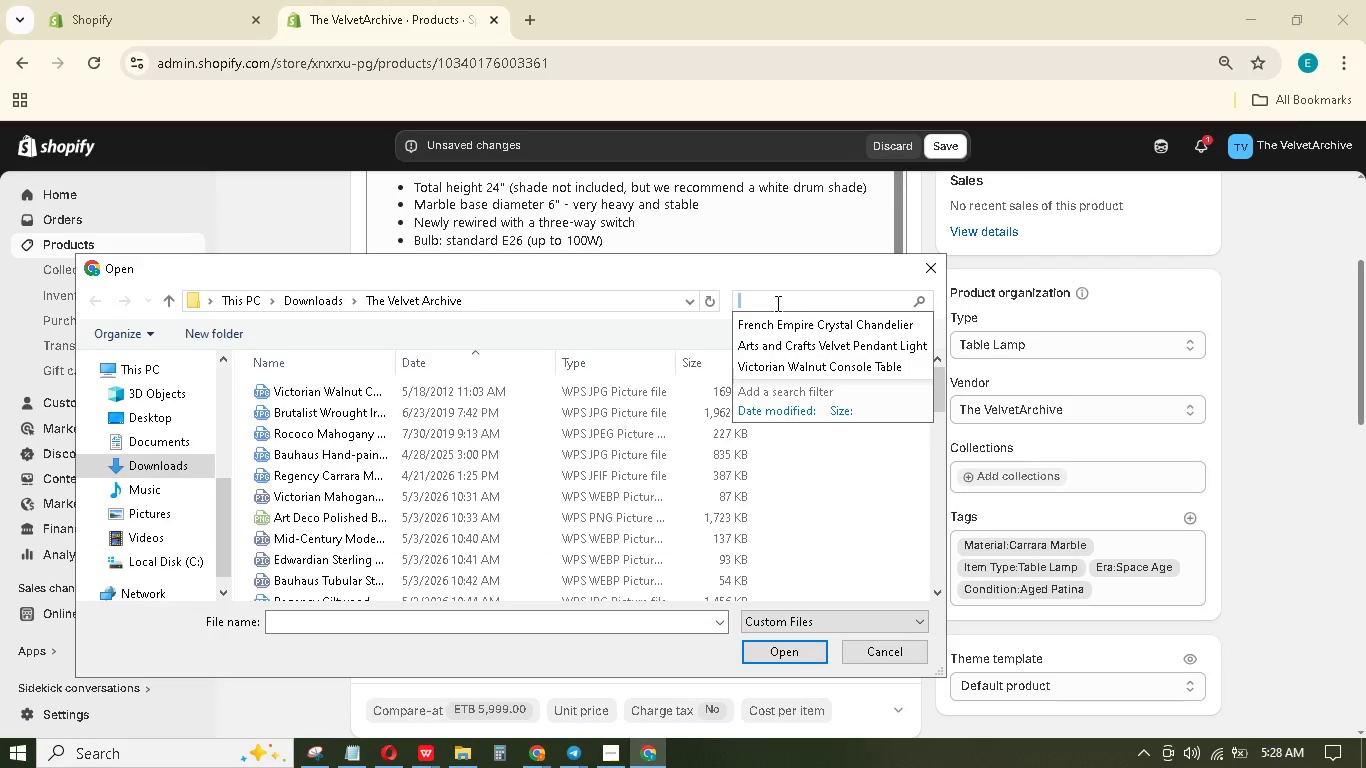 
key(Control+V)
 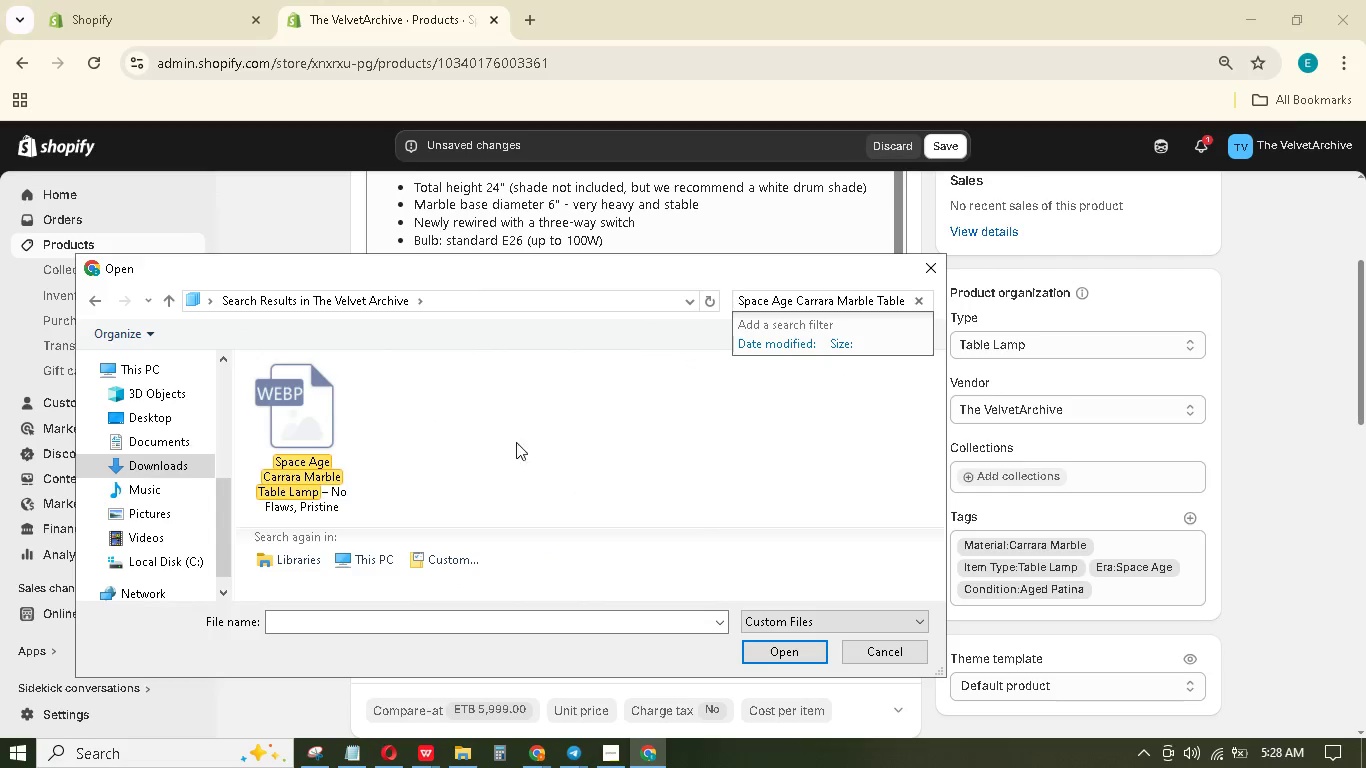 
left_click([337, 439])
 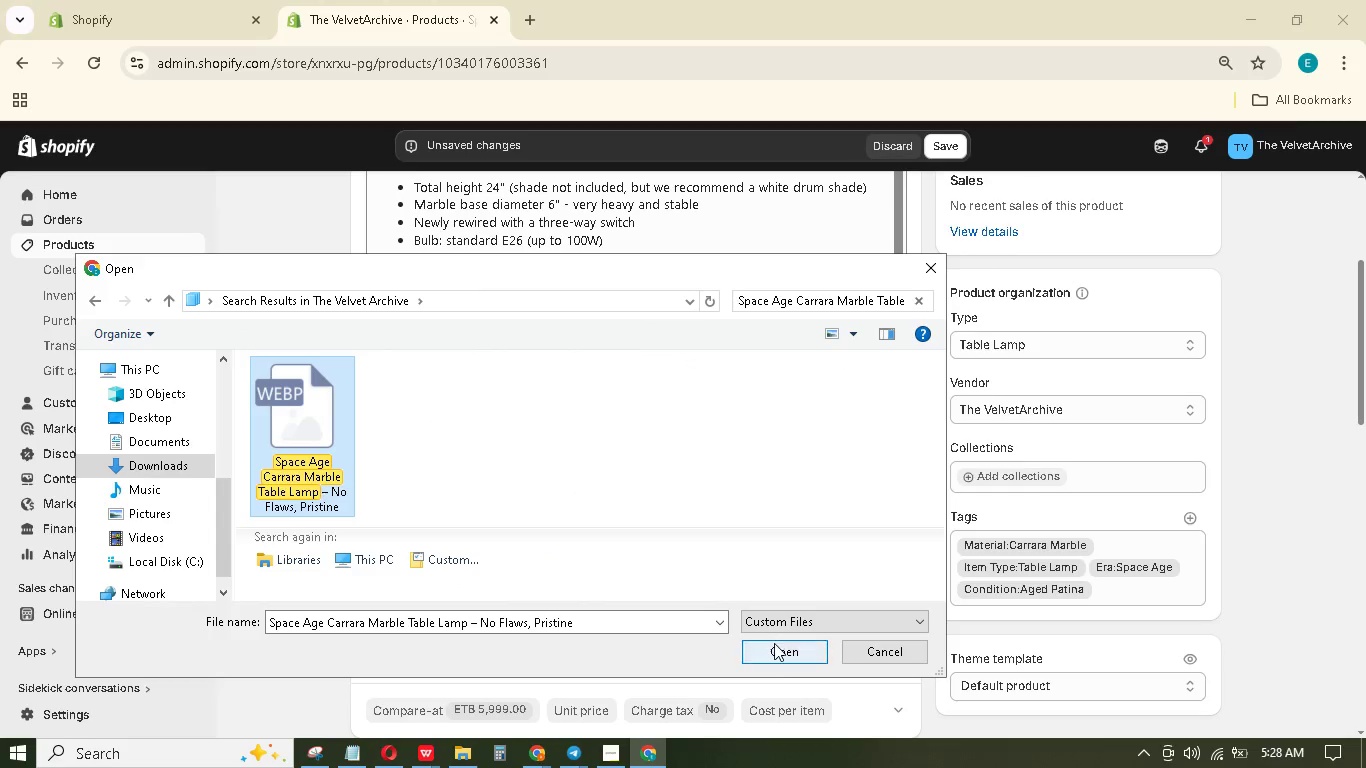 
left_click([775, 649])
 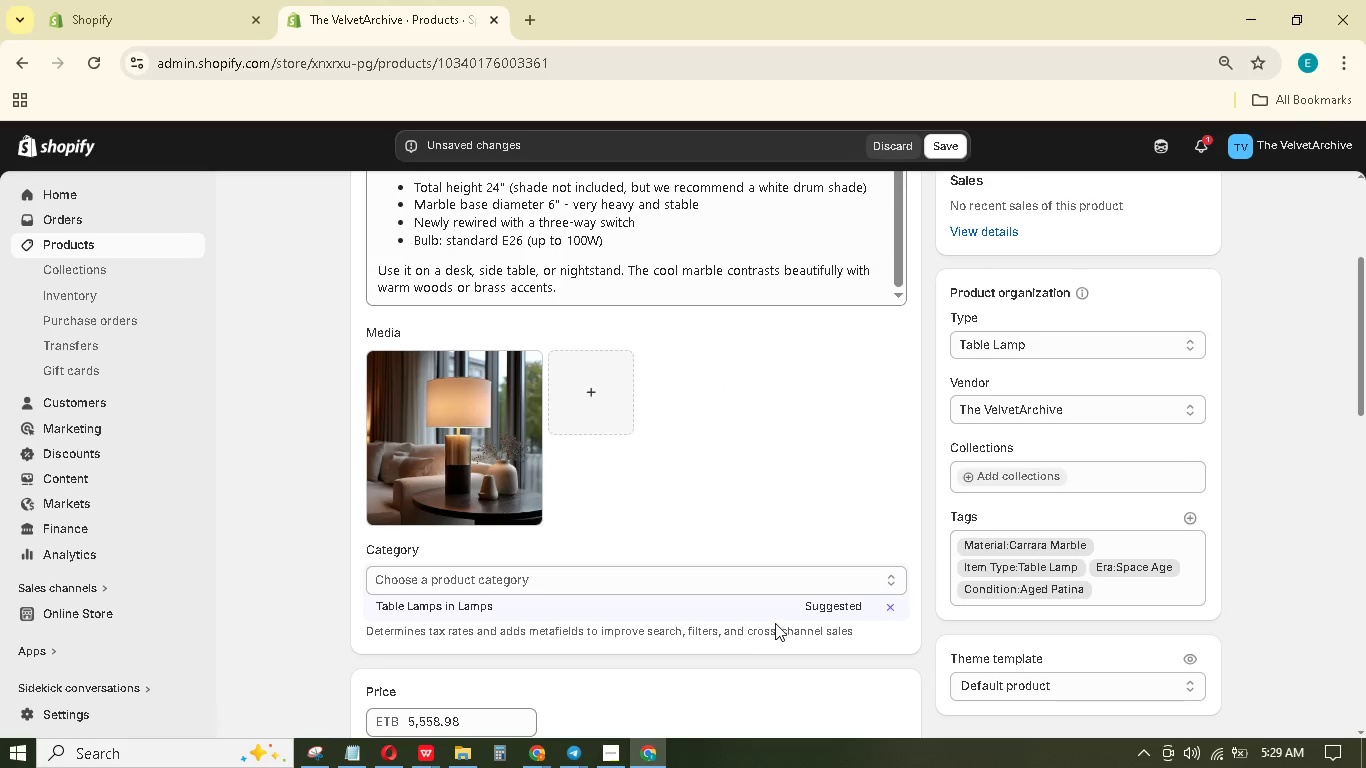 
wait(13.12)
 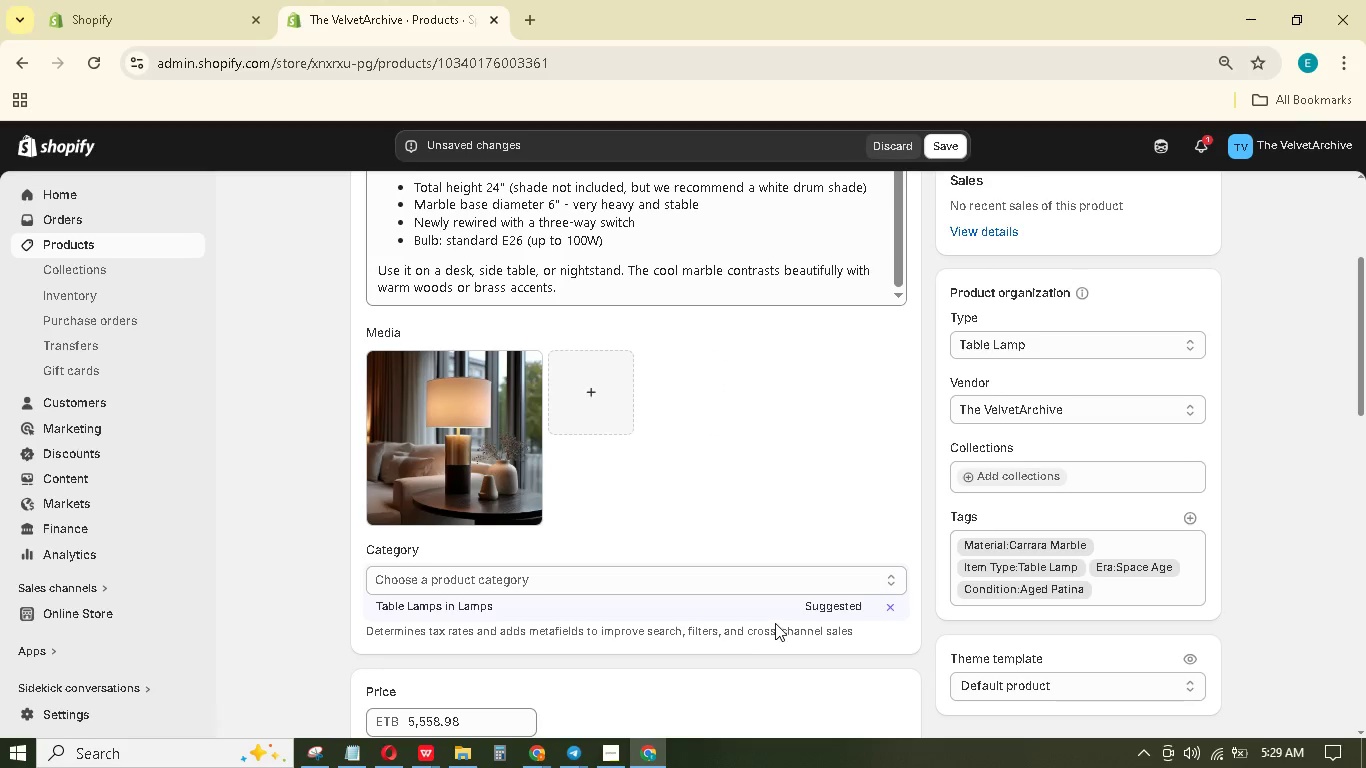 
left_click([480, 608])
 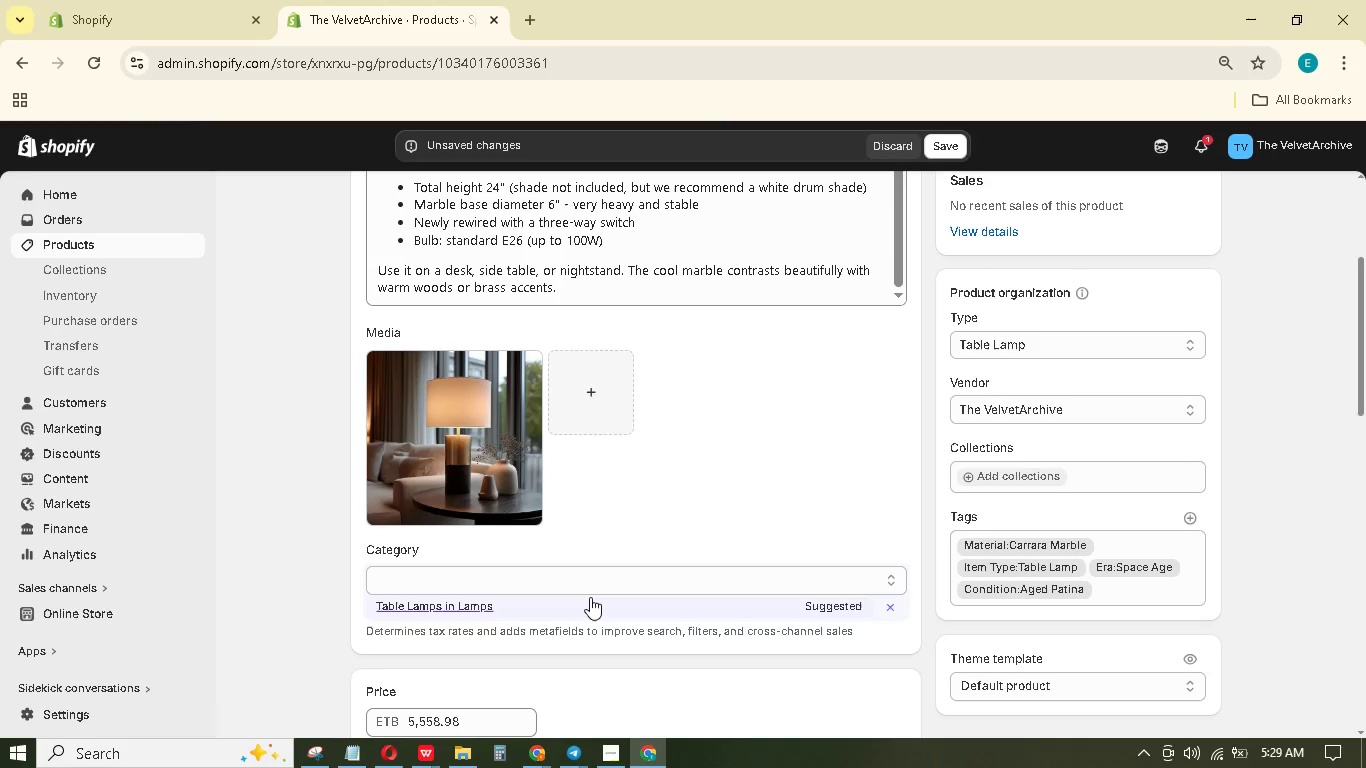 
scroll: coordinate [592, 595], scroll_direction: down, amount: 4.0
 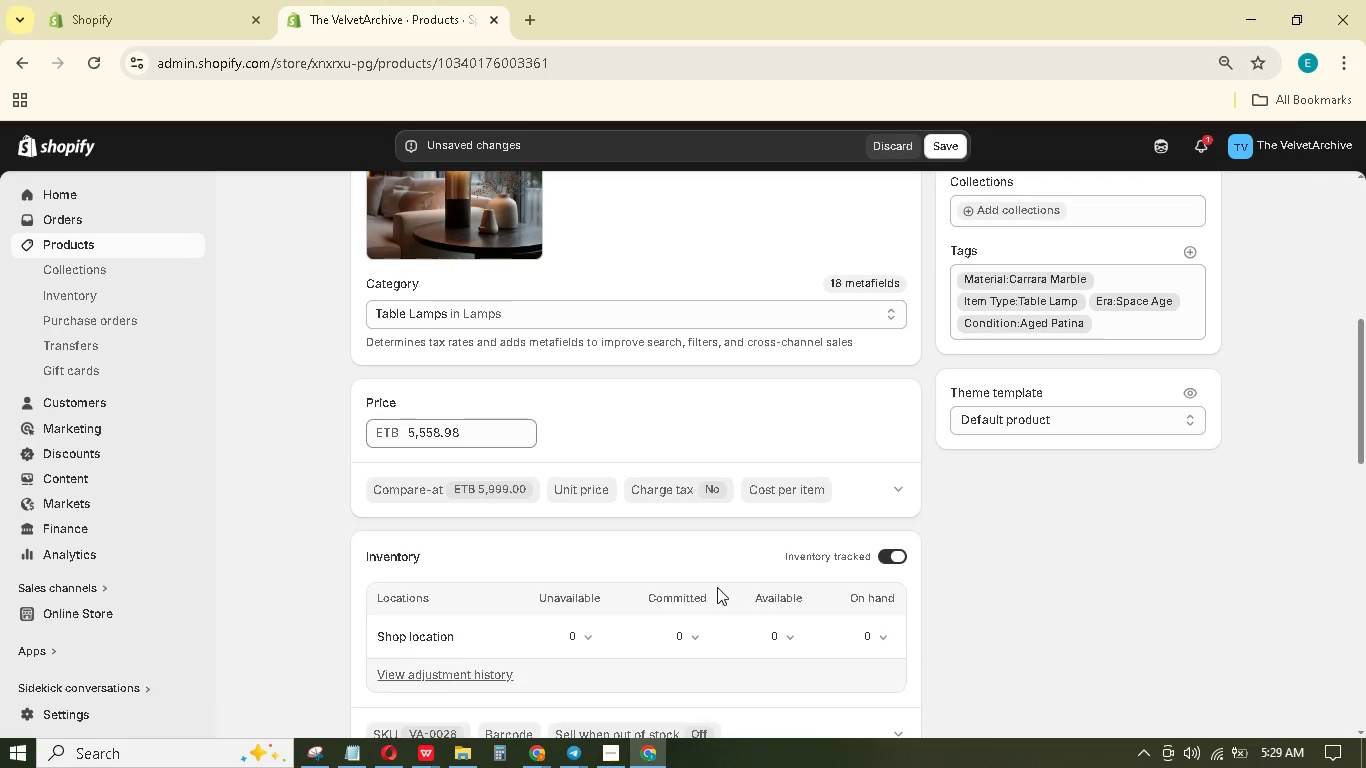 
scroll: coordinate [717, 587], scroll_direction: up, amount: 2.0
 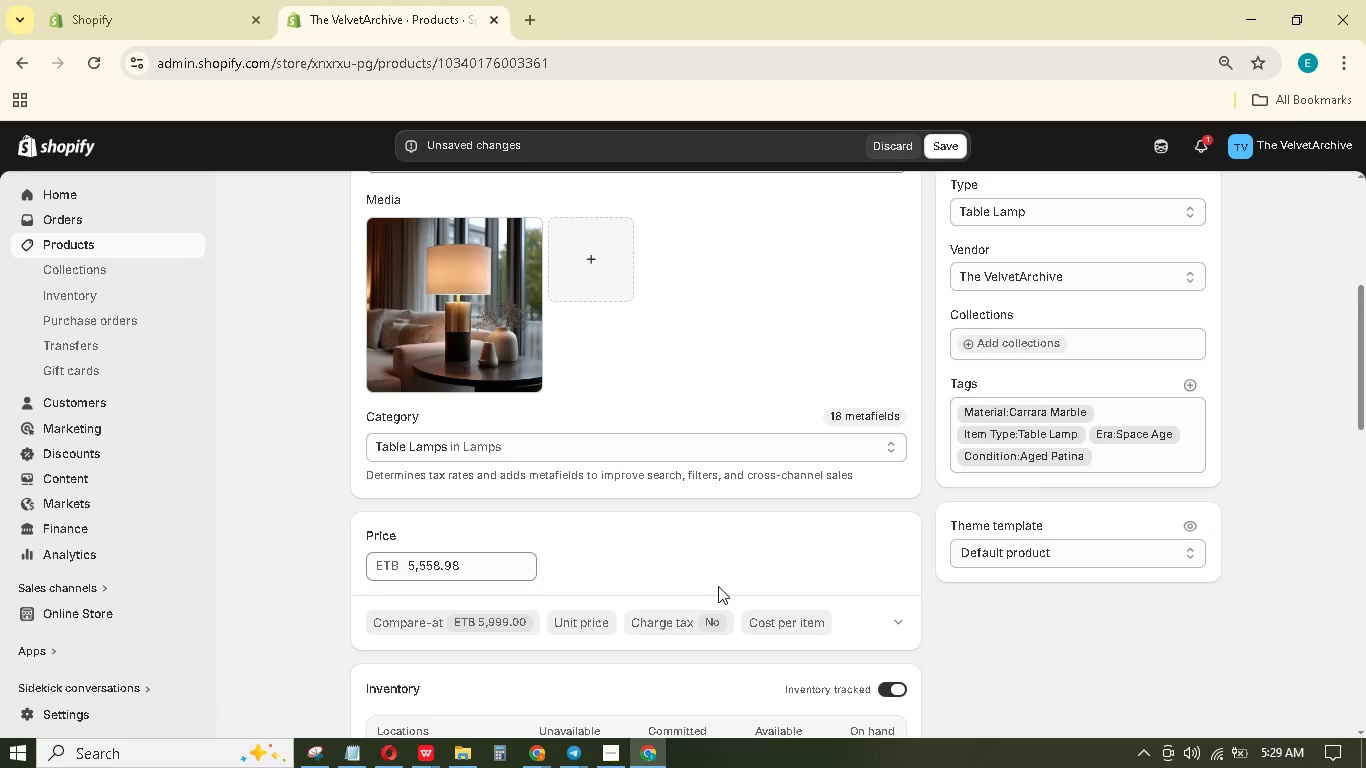 
scroll: coordinate [718, 586], scroll_direction: down, amount: 6.0
 